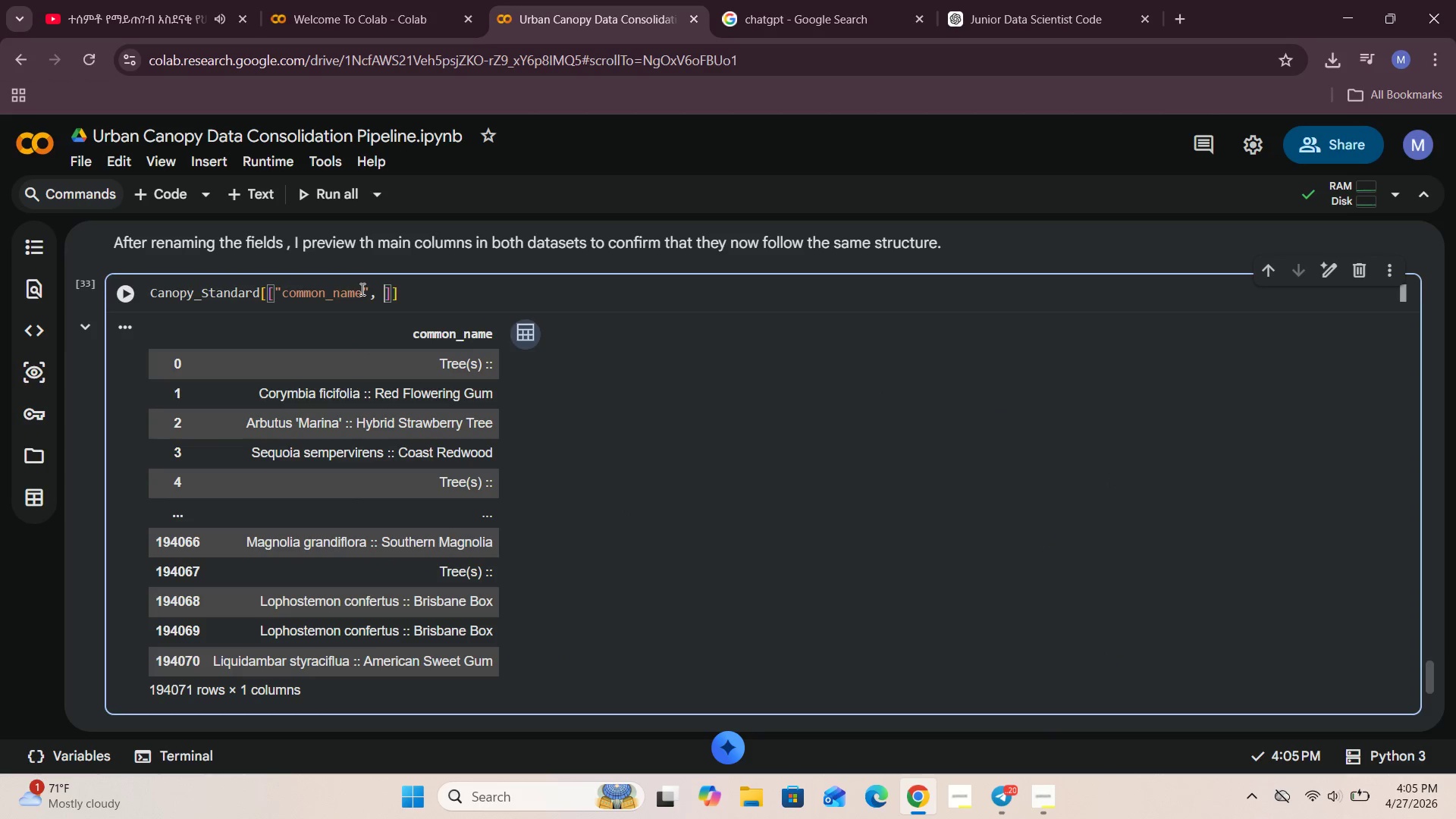 
key(Shift+ShiftRight)
 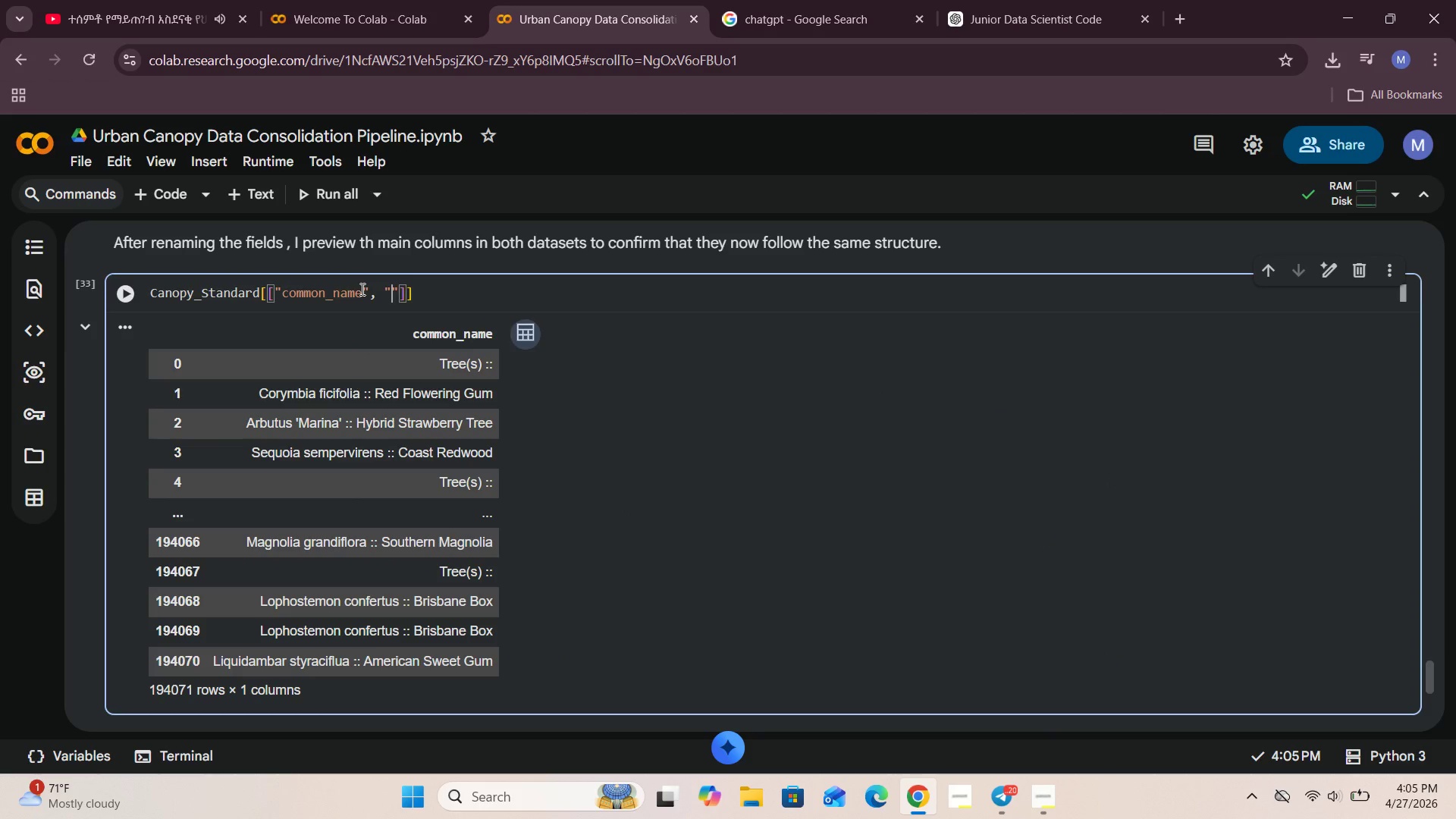 
key(Shift+Quote)
 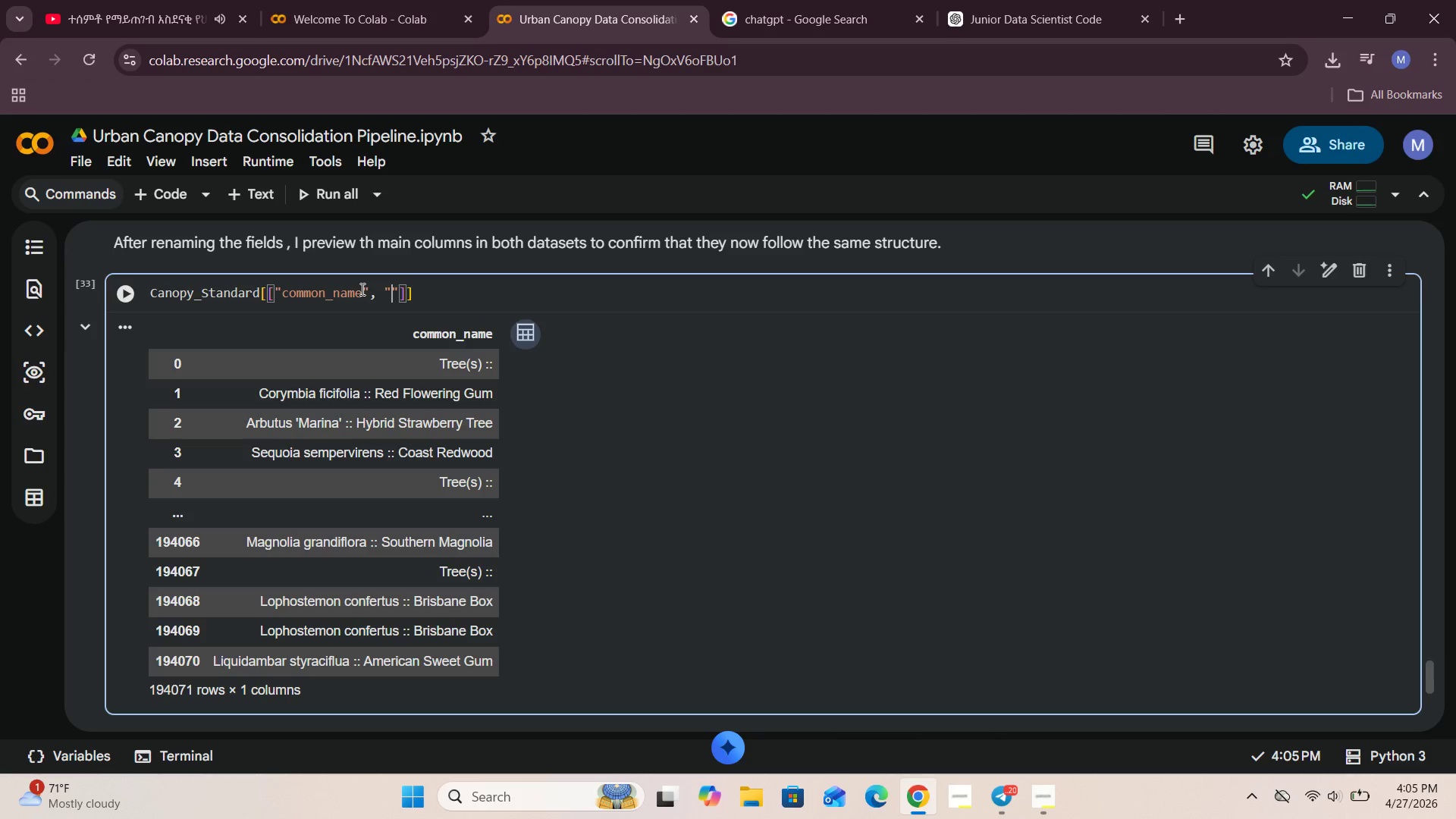 
wait(5.42)
 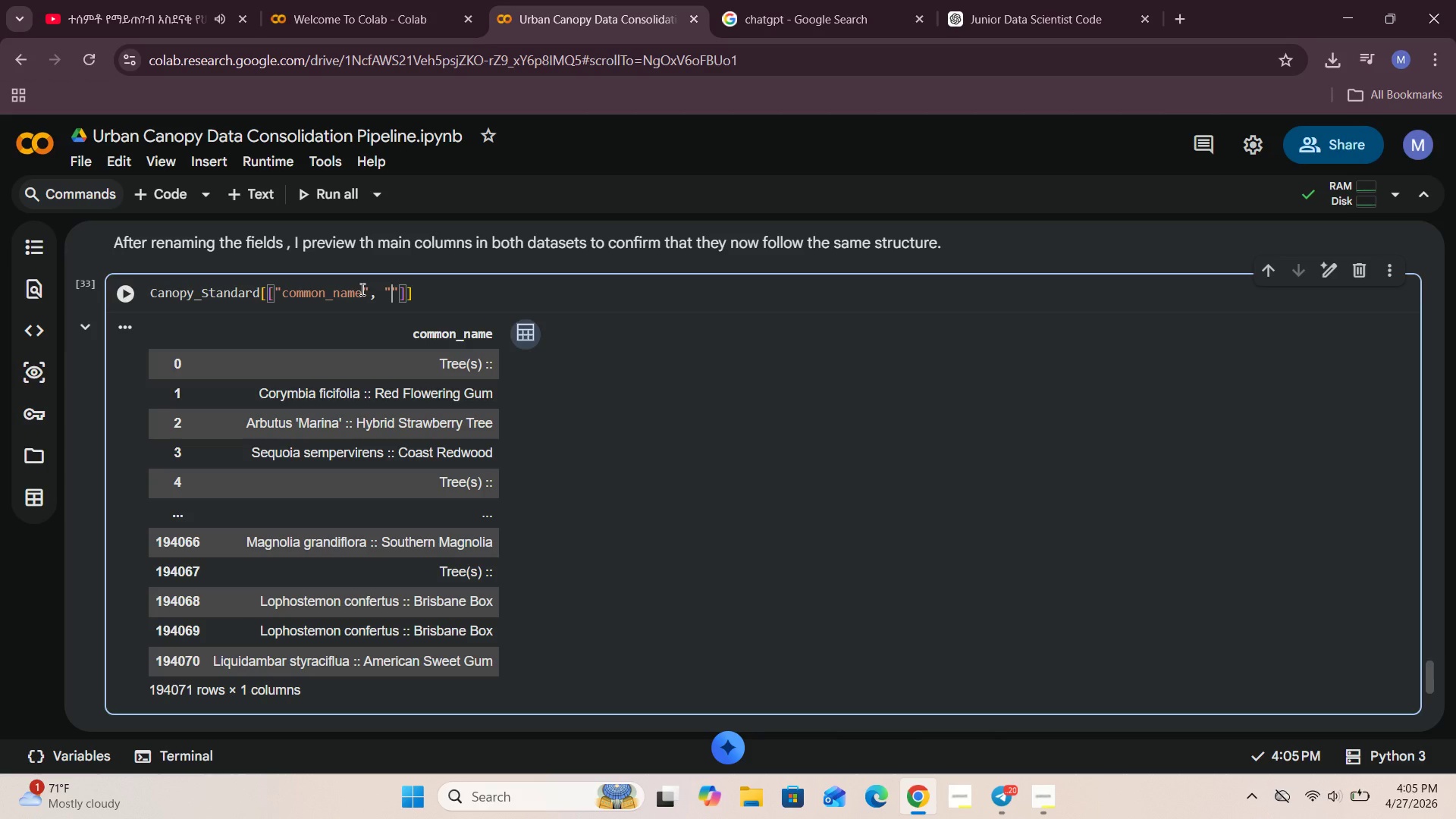 
type(planting_daa)
key(Backspace)
type(te)
 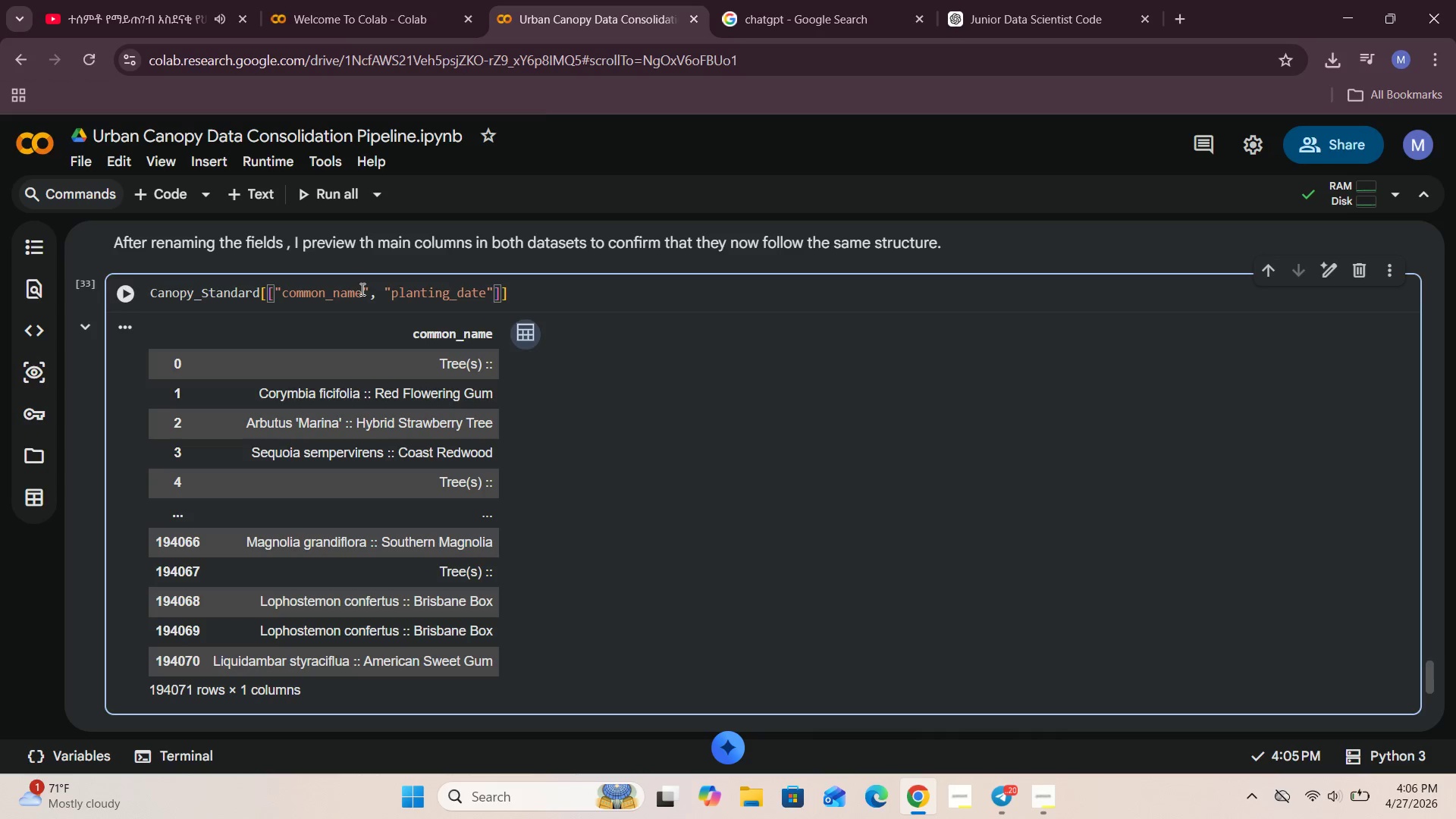 
key(ArrowRight)
 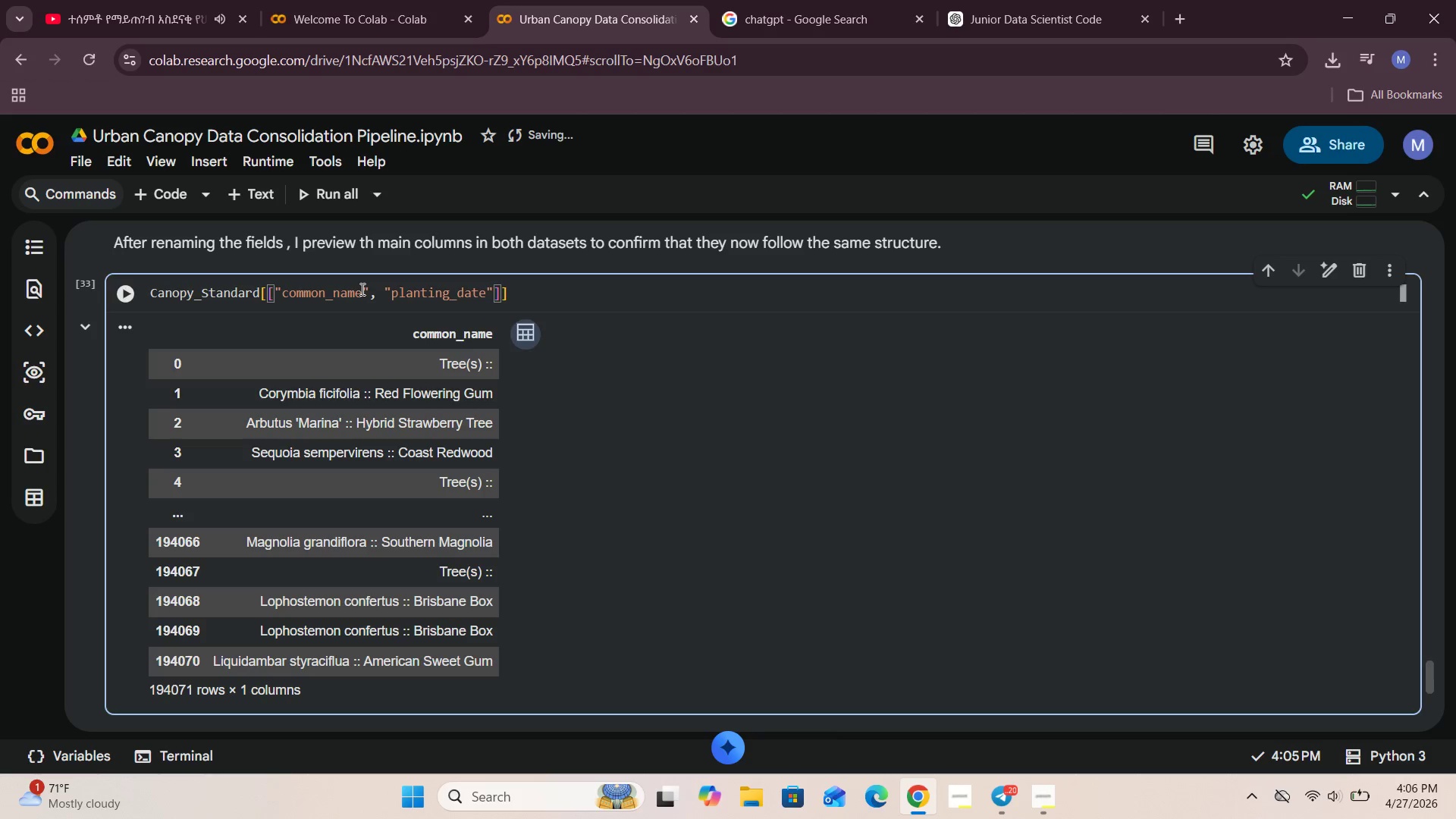 
key(Comma)
 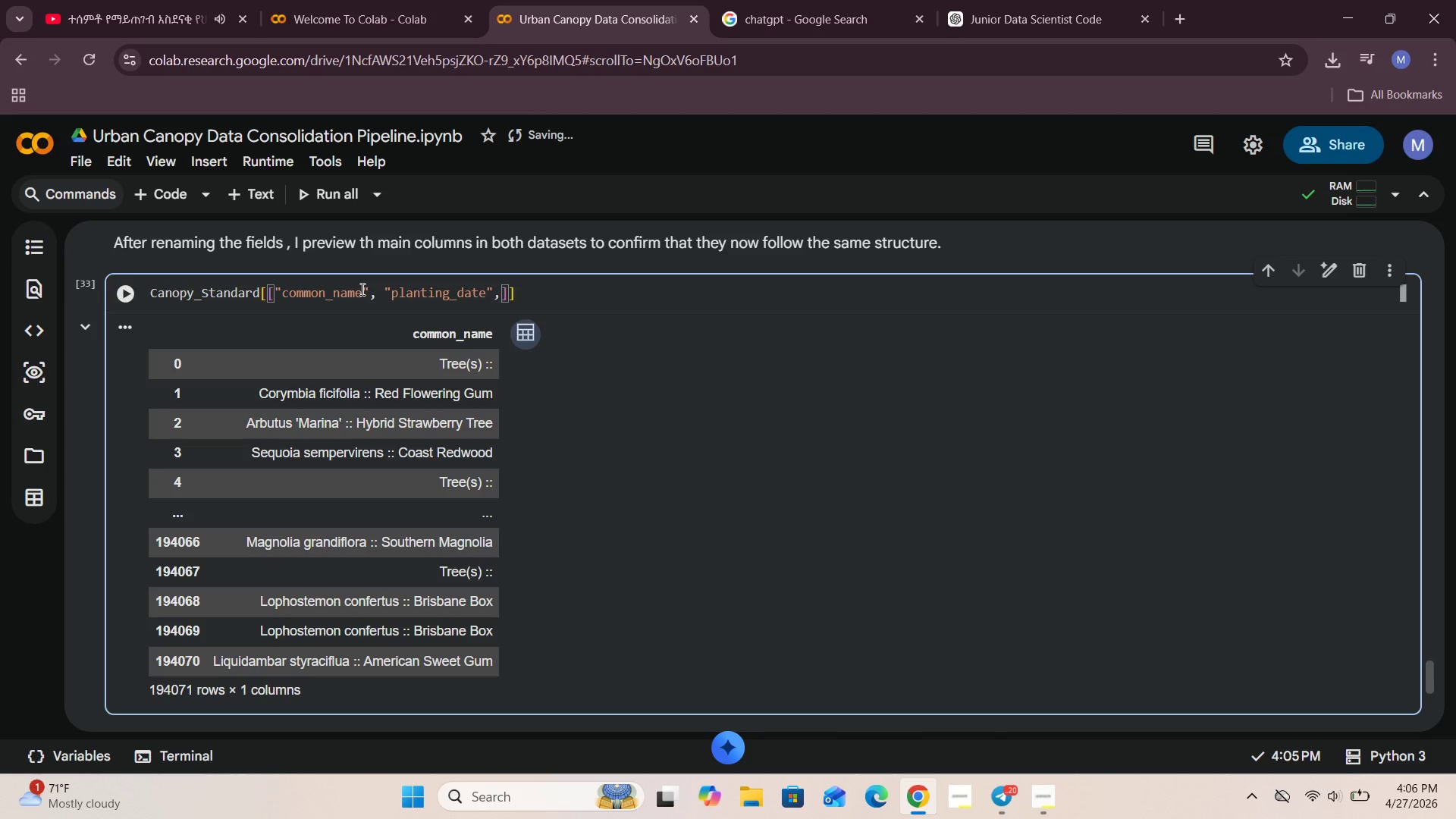 
key(Backspace)
 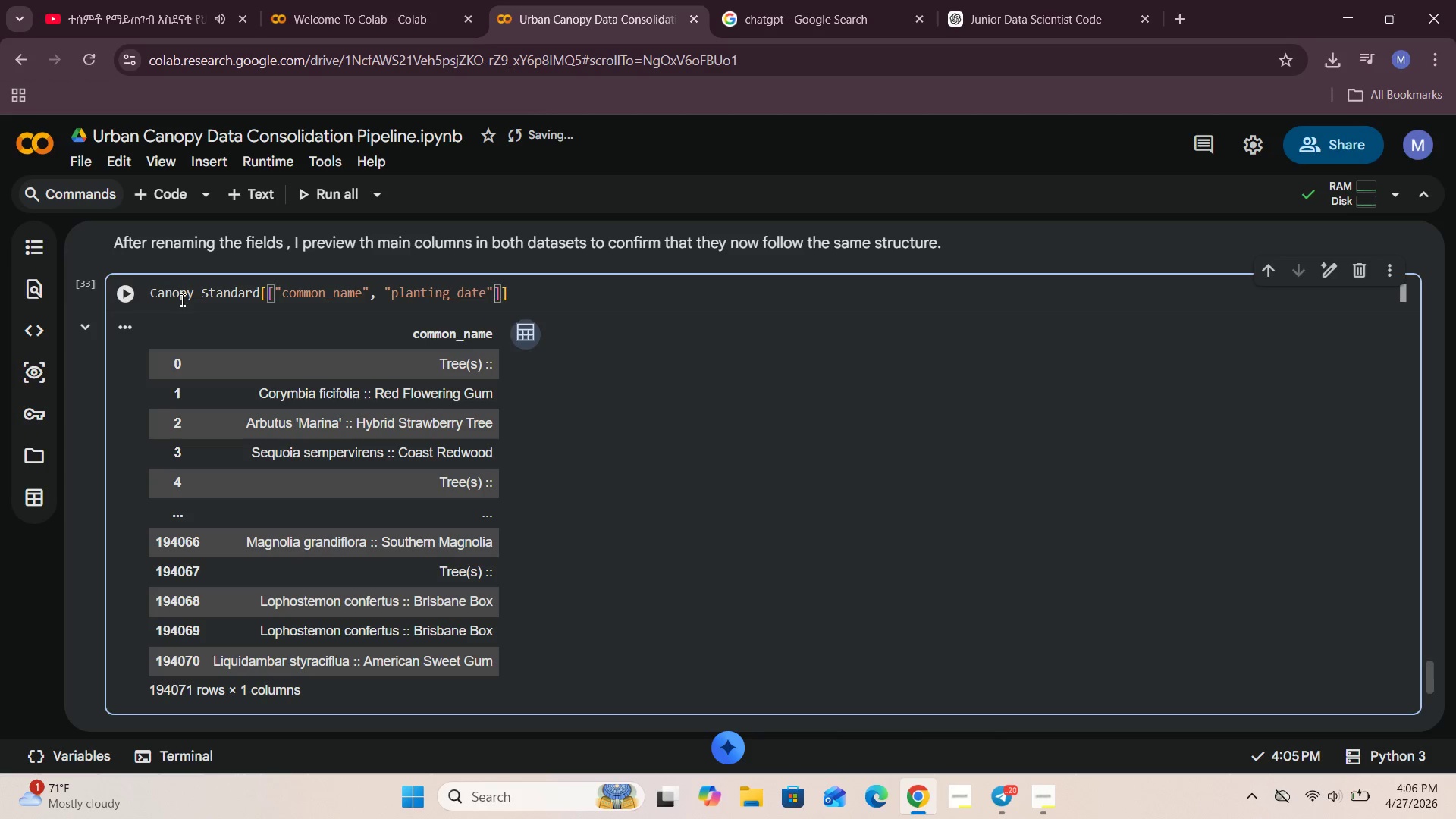 
left_click([111, 293])
 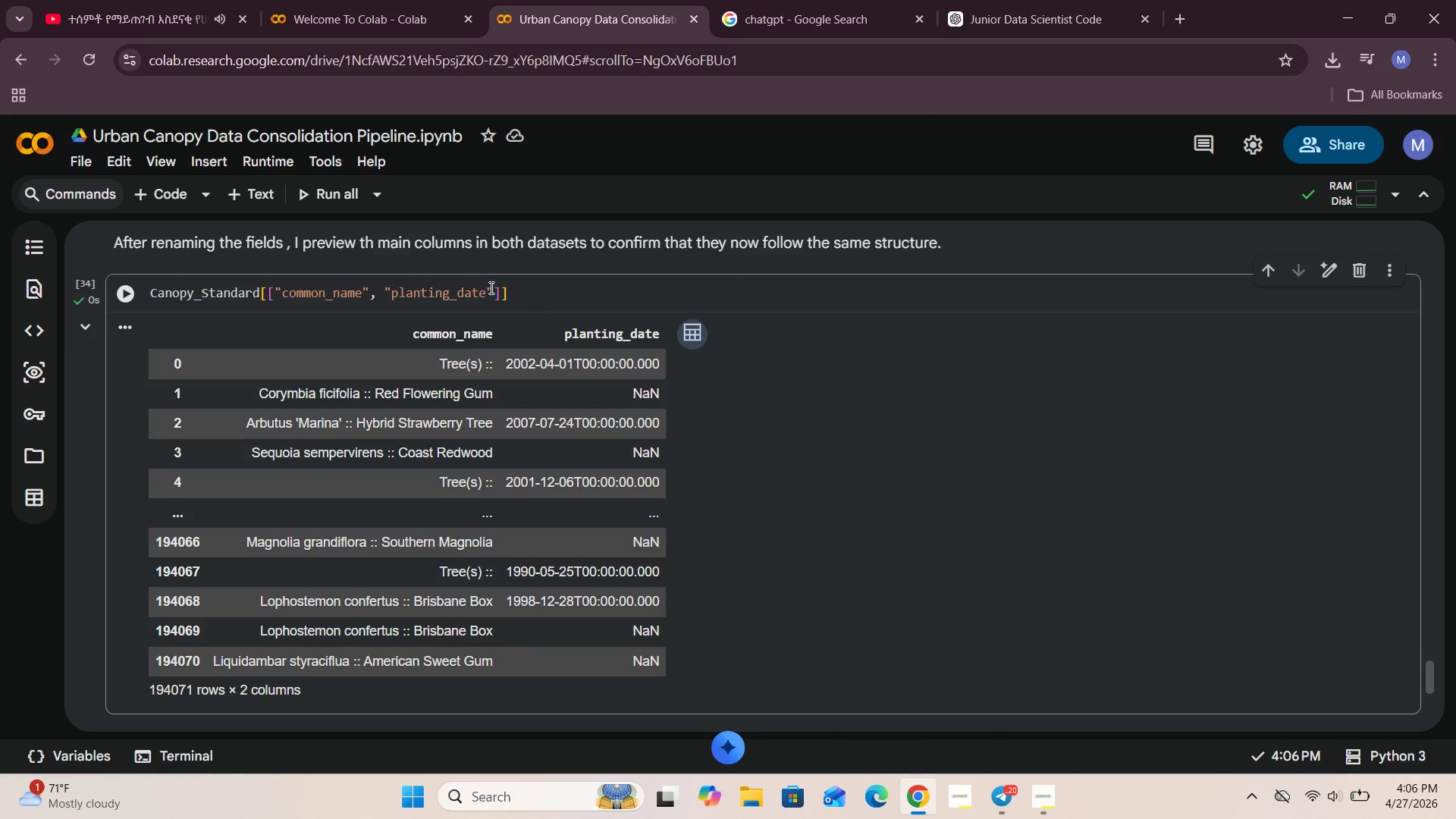 
left_click([493, 292])
 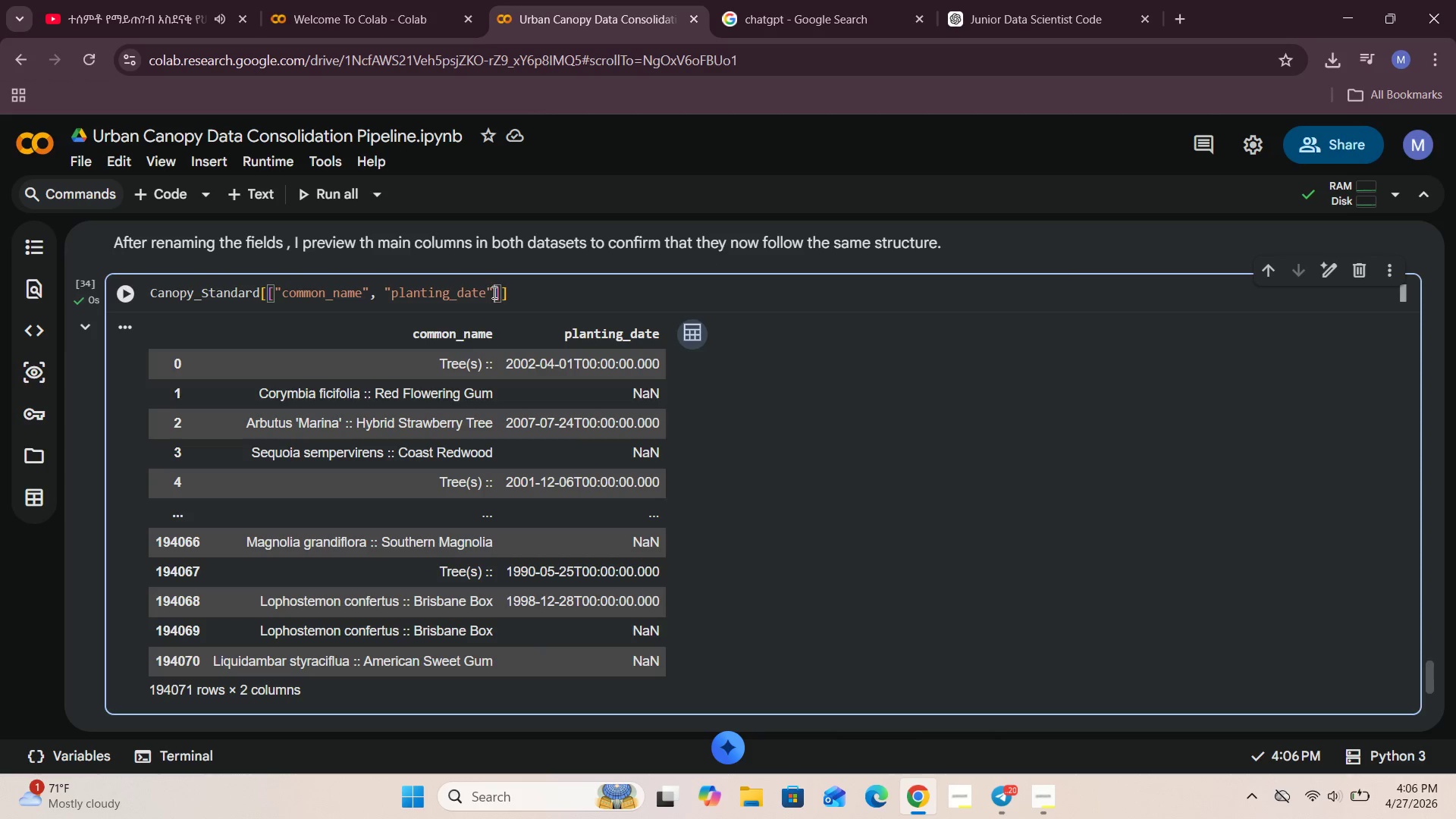 
type(, "lait)
key(Backspace)
key(Backspace)
type(titude)
 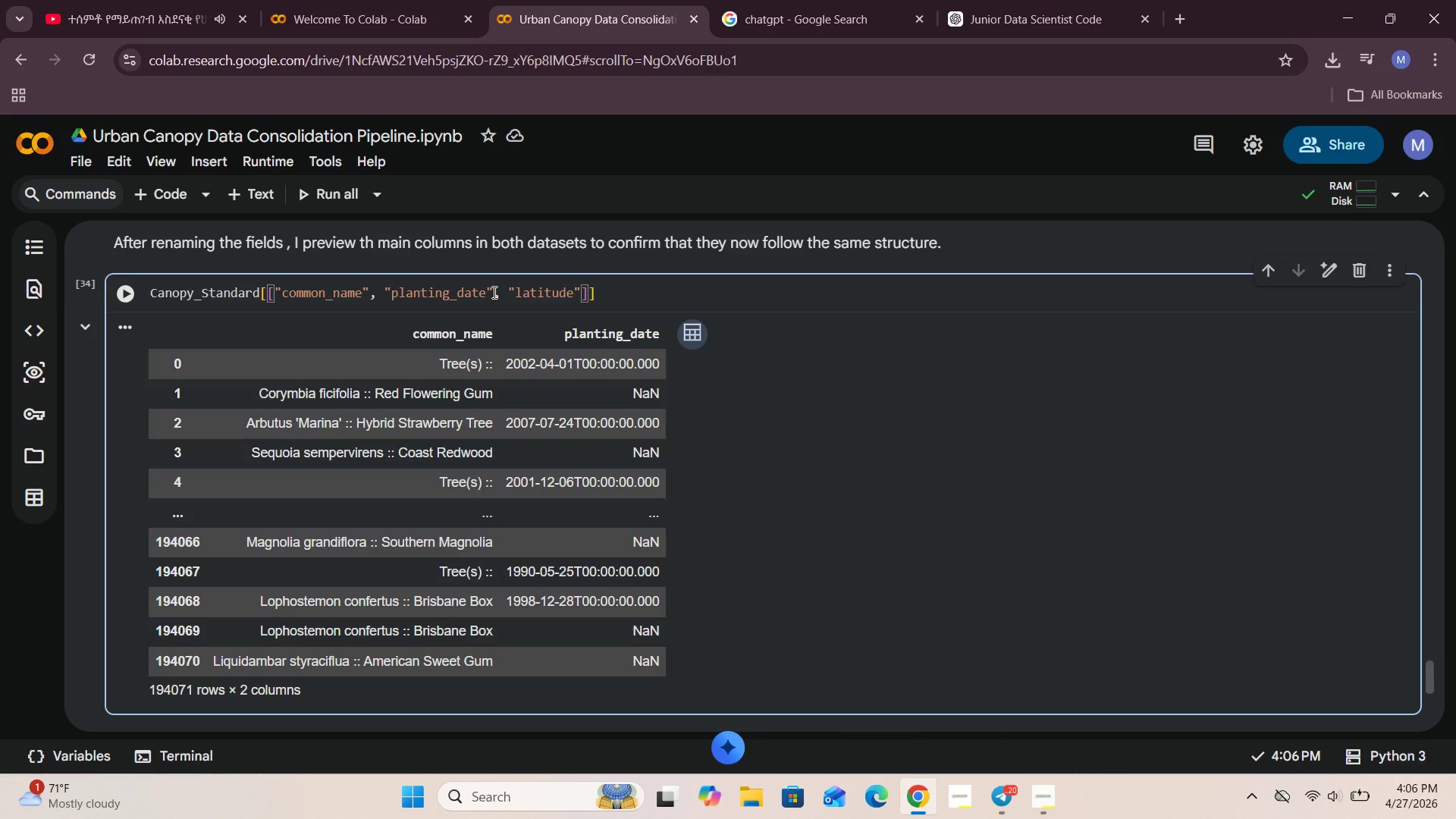 
key(ArrowRight)
 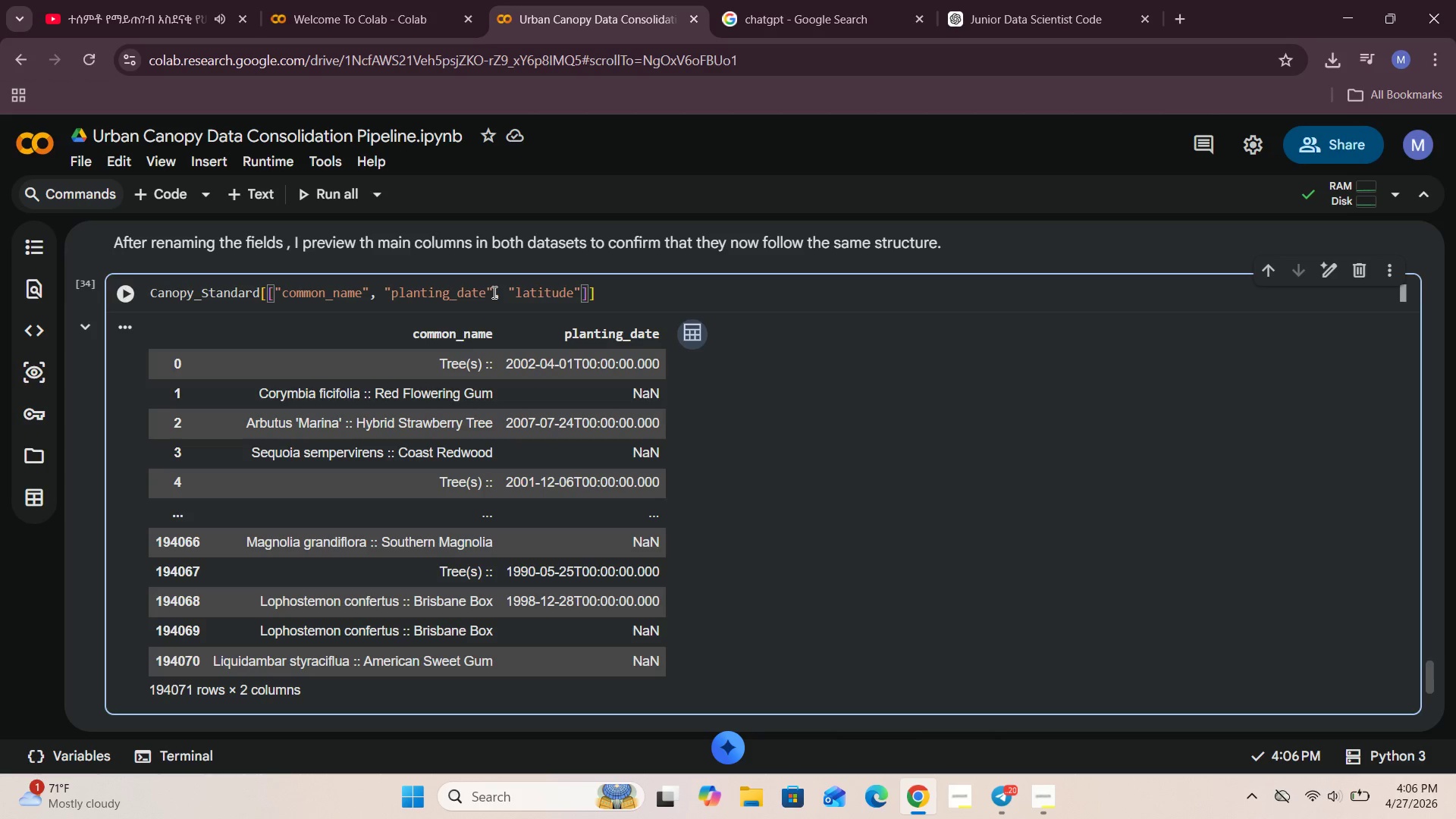 
key(Comma)
 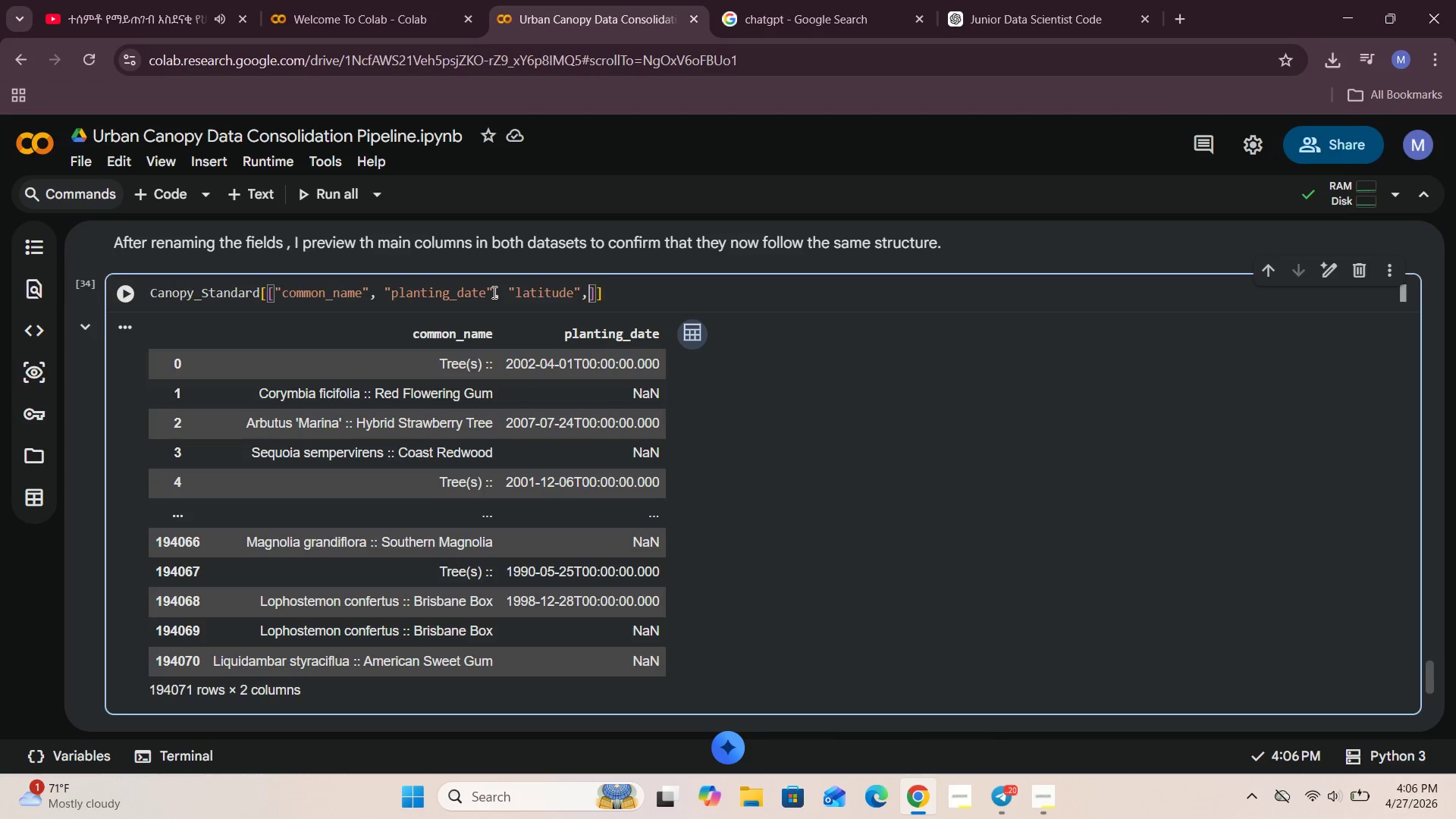 
key(Space)
 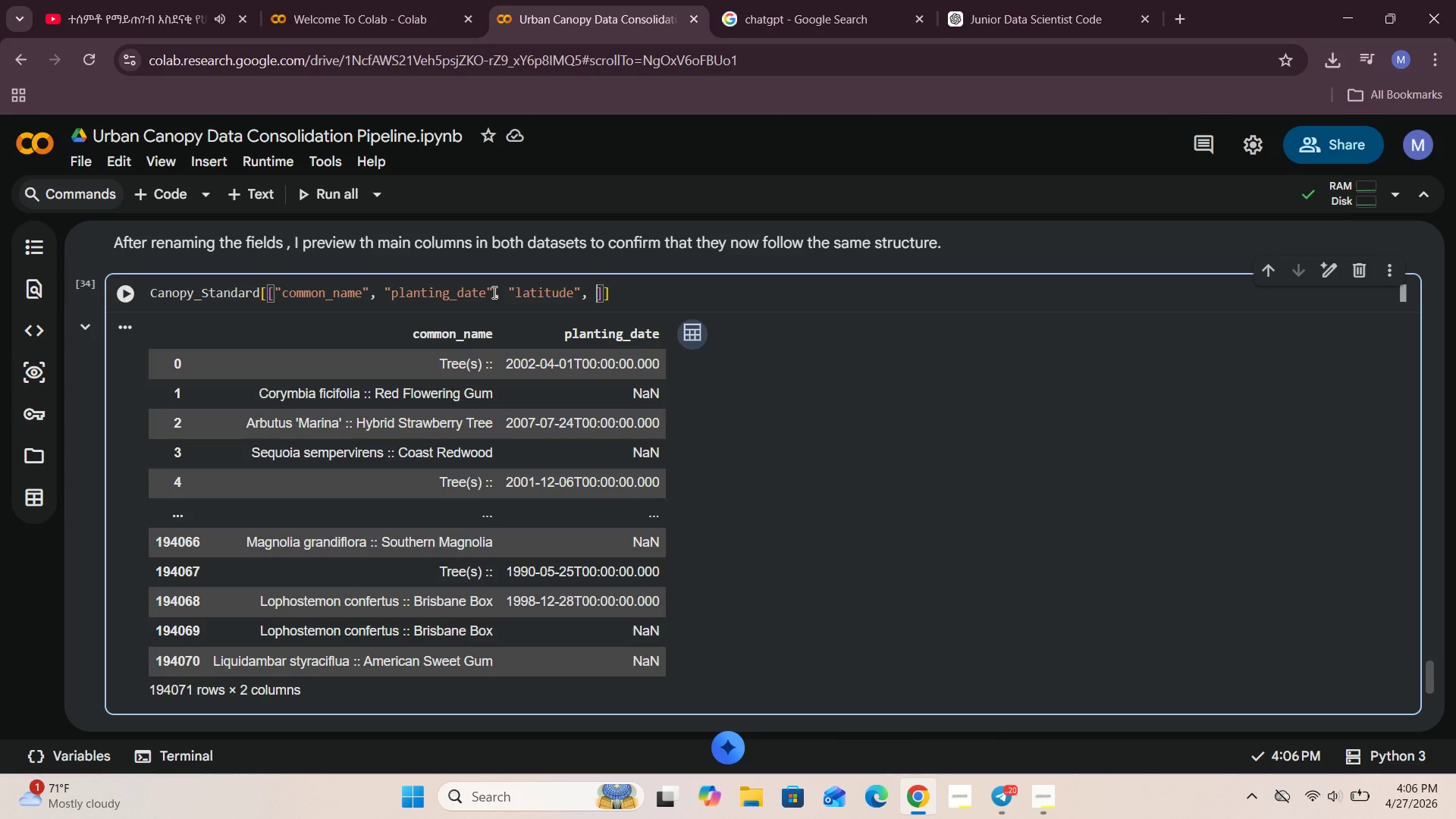 
key(Shift+Quote)
 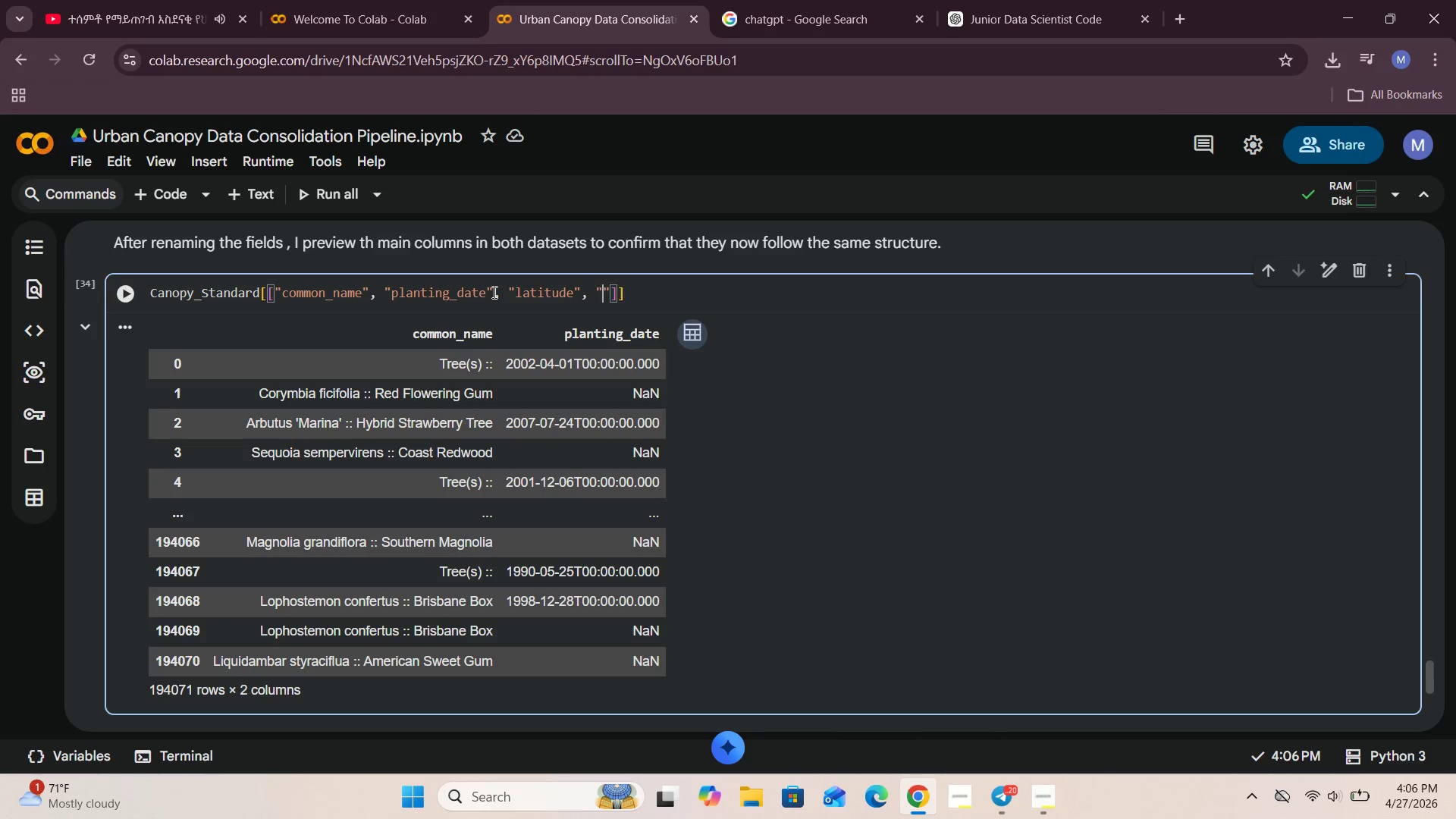 
type(longitude)
 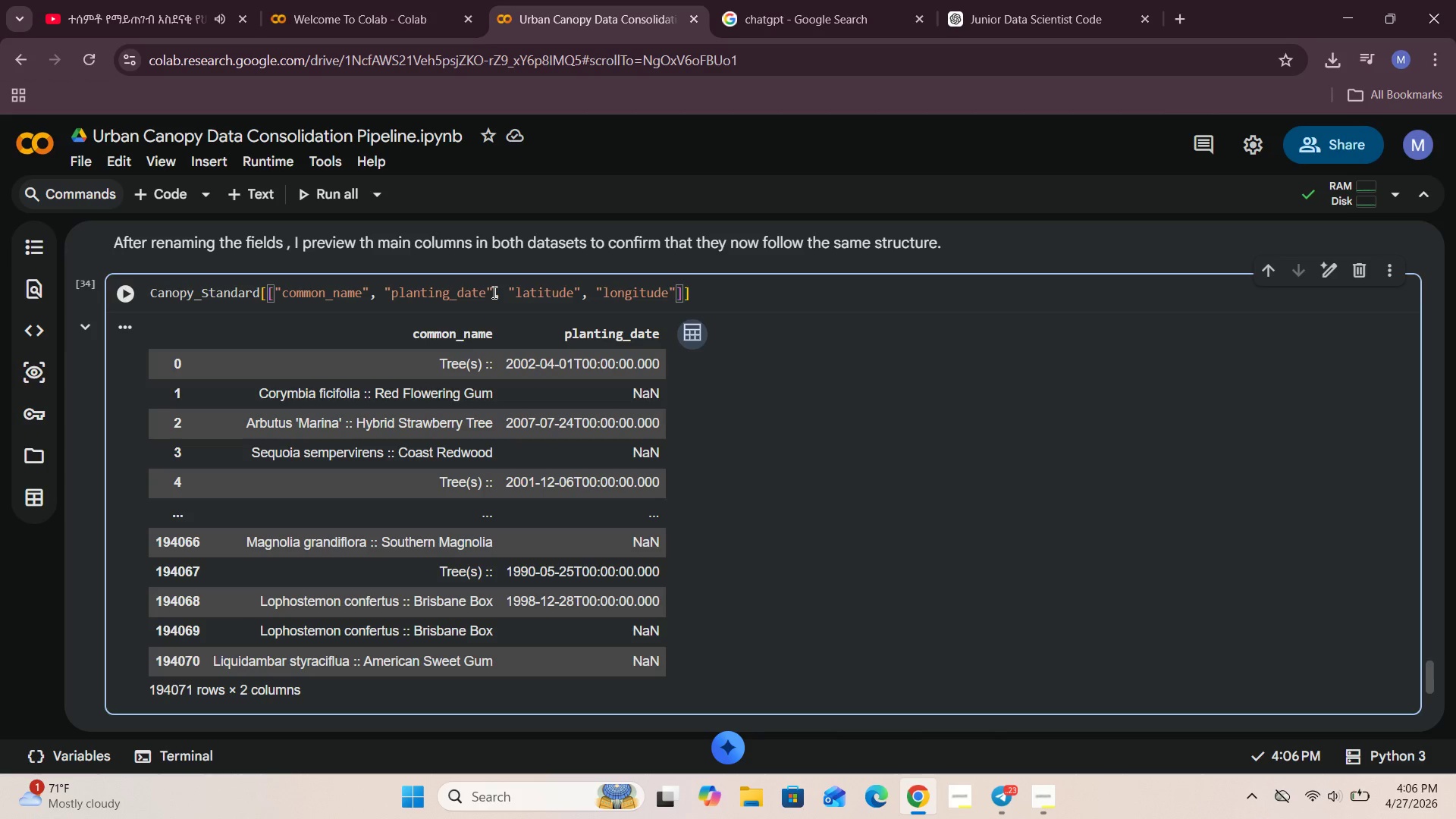 
key(ArrowRight)
 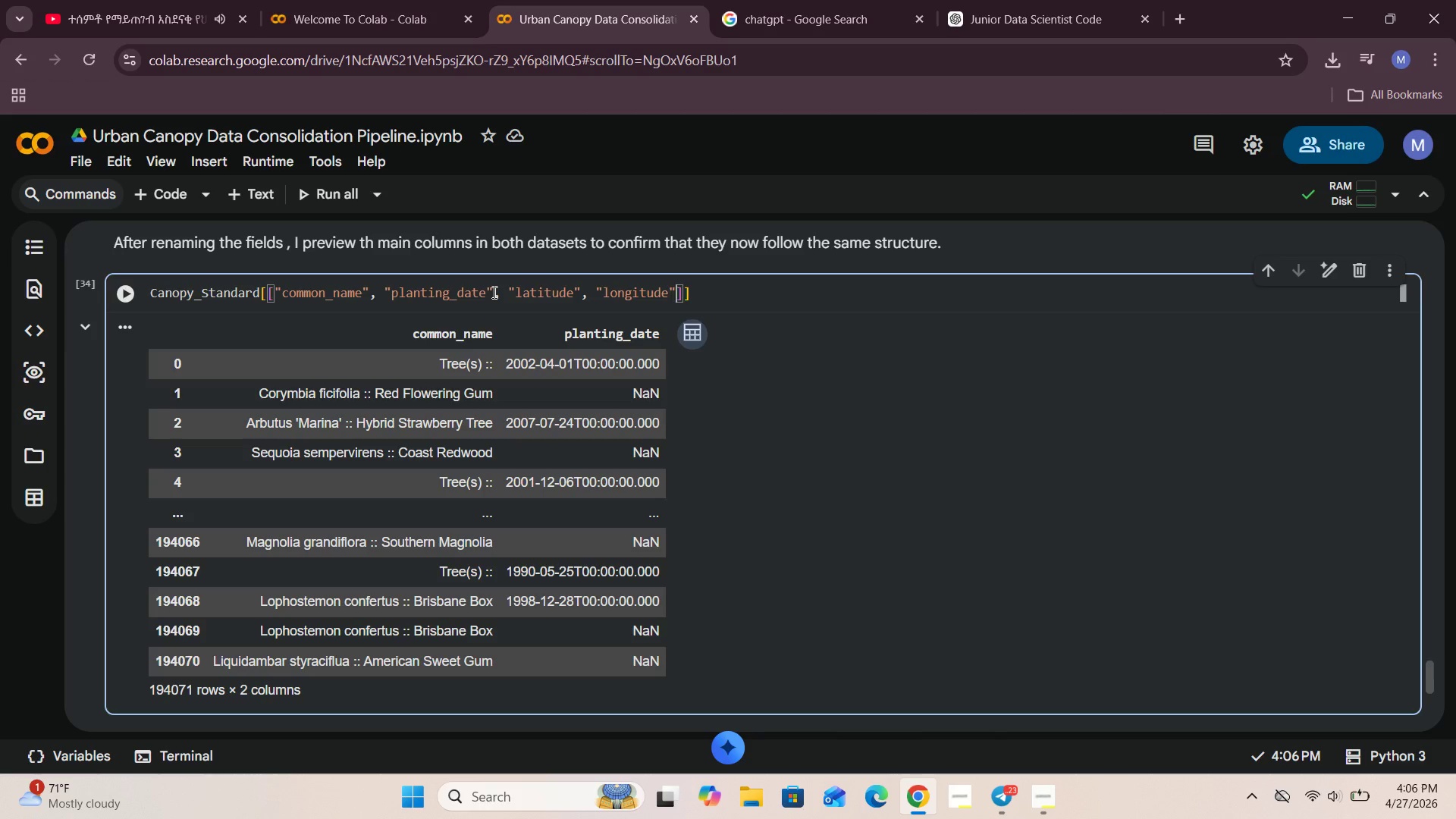 
key(ArrowRight)
 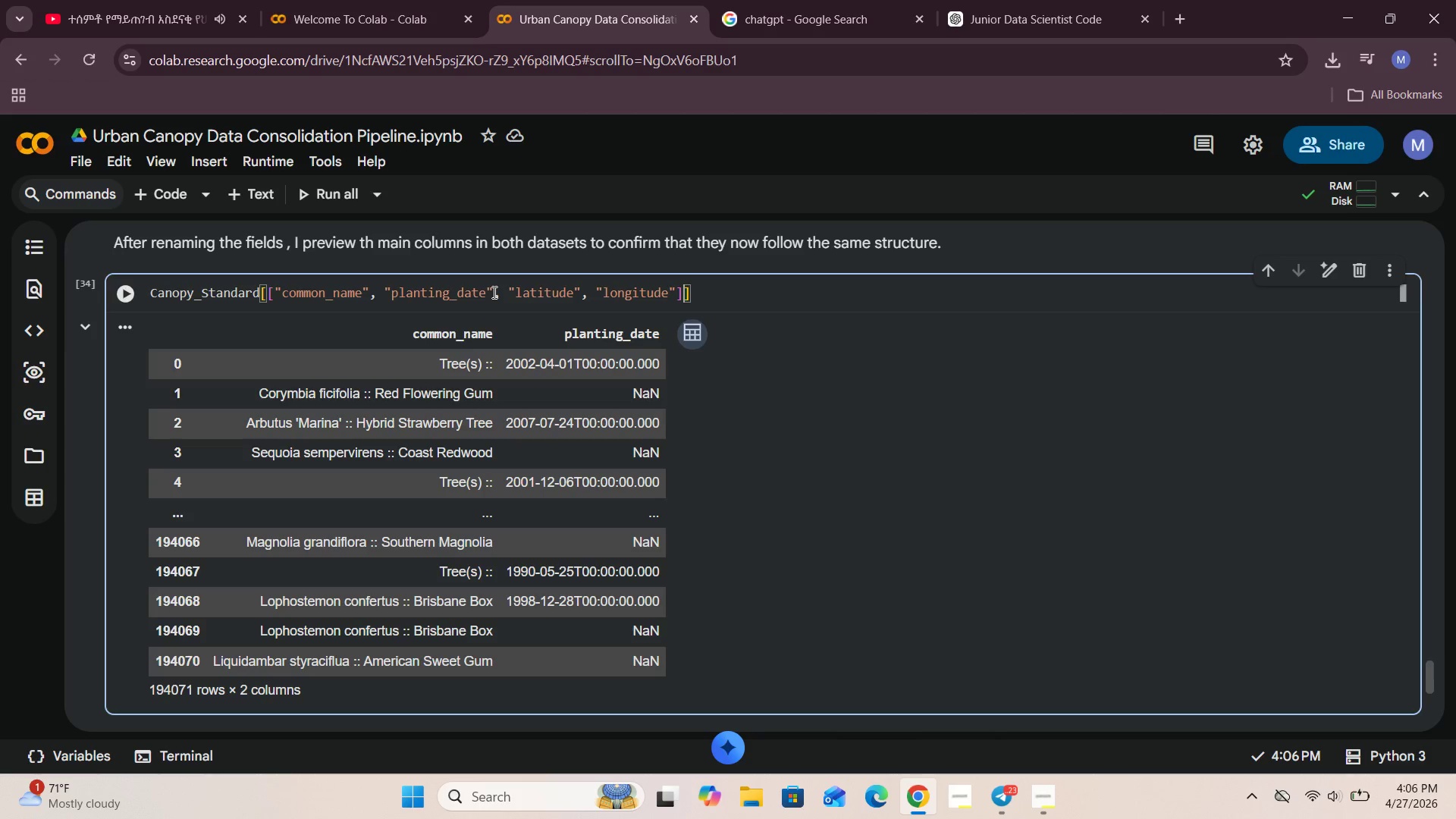 
key(ArrowRight)
 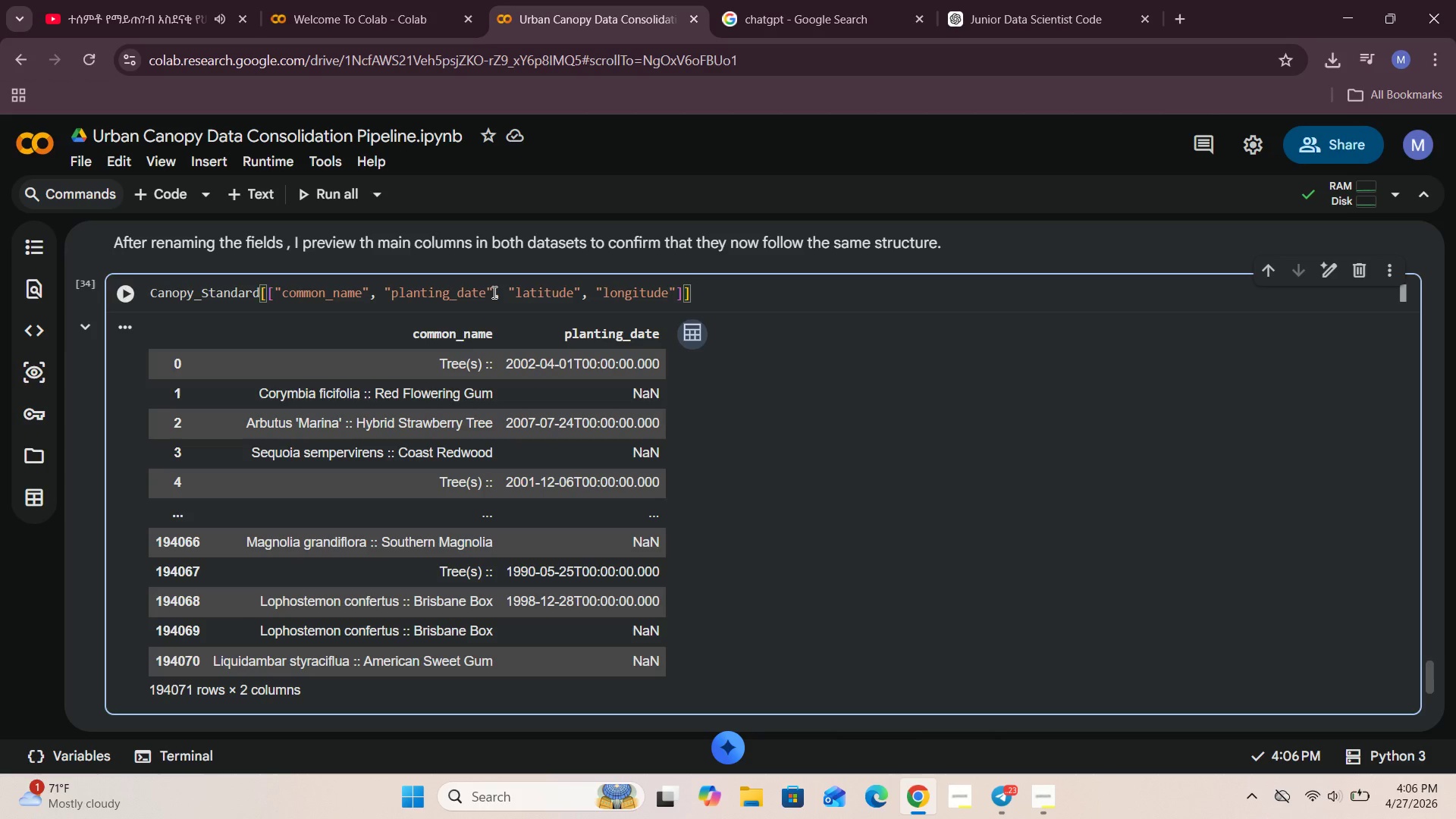 
type(.head()
 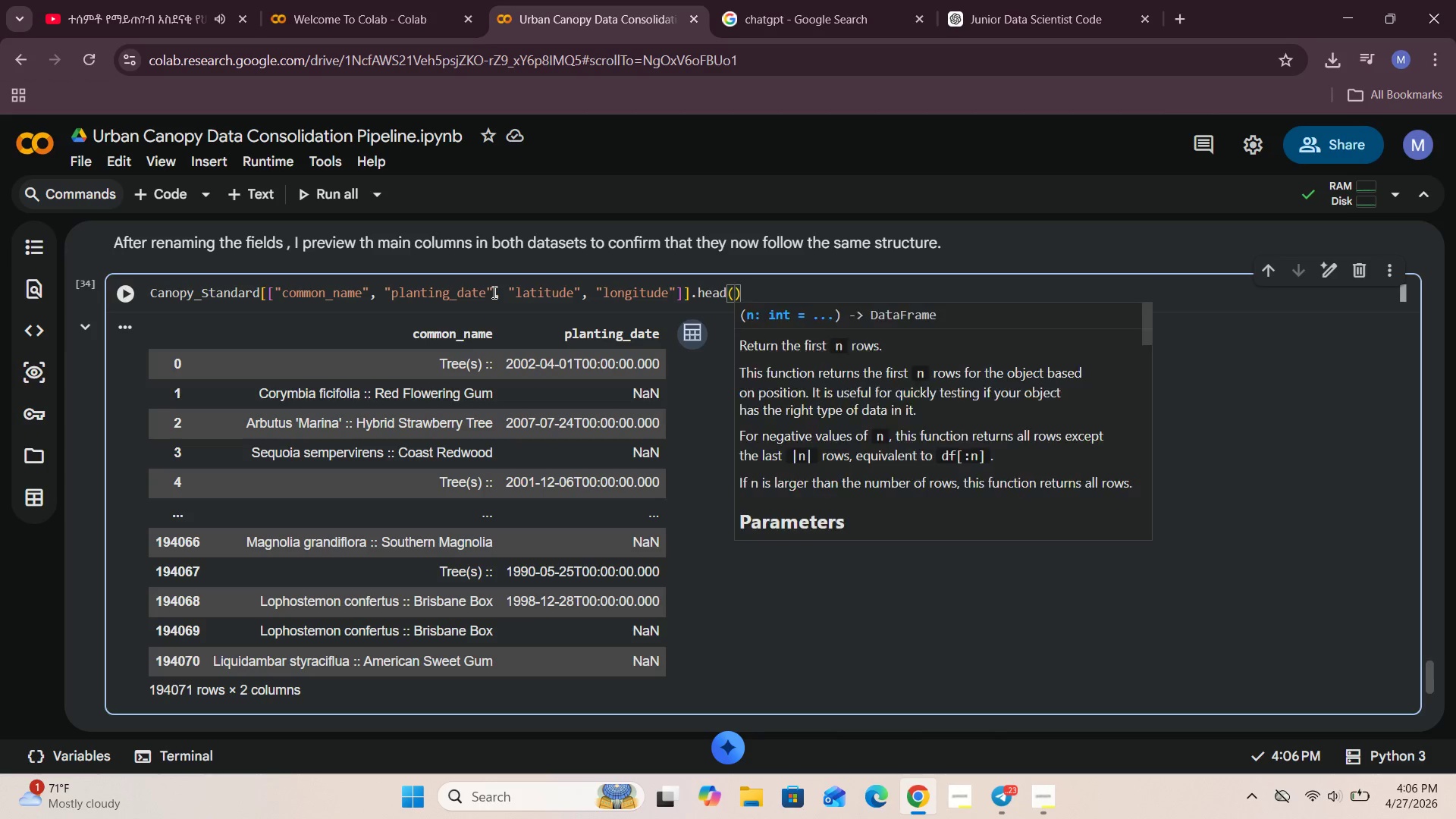 
left_click([706, 603])
 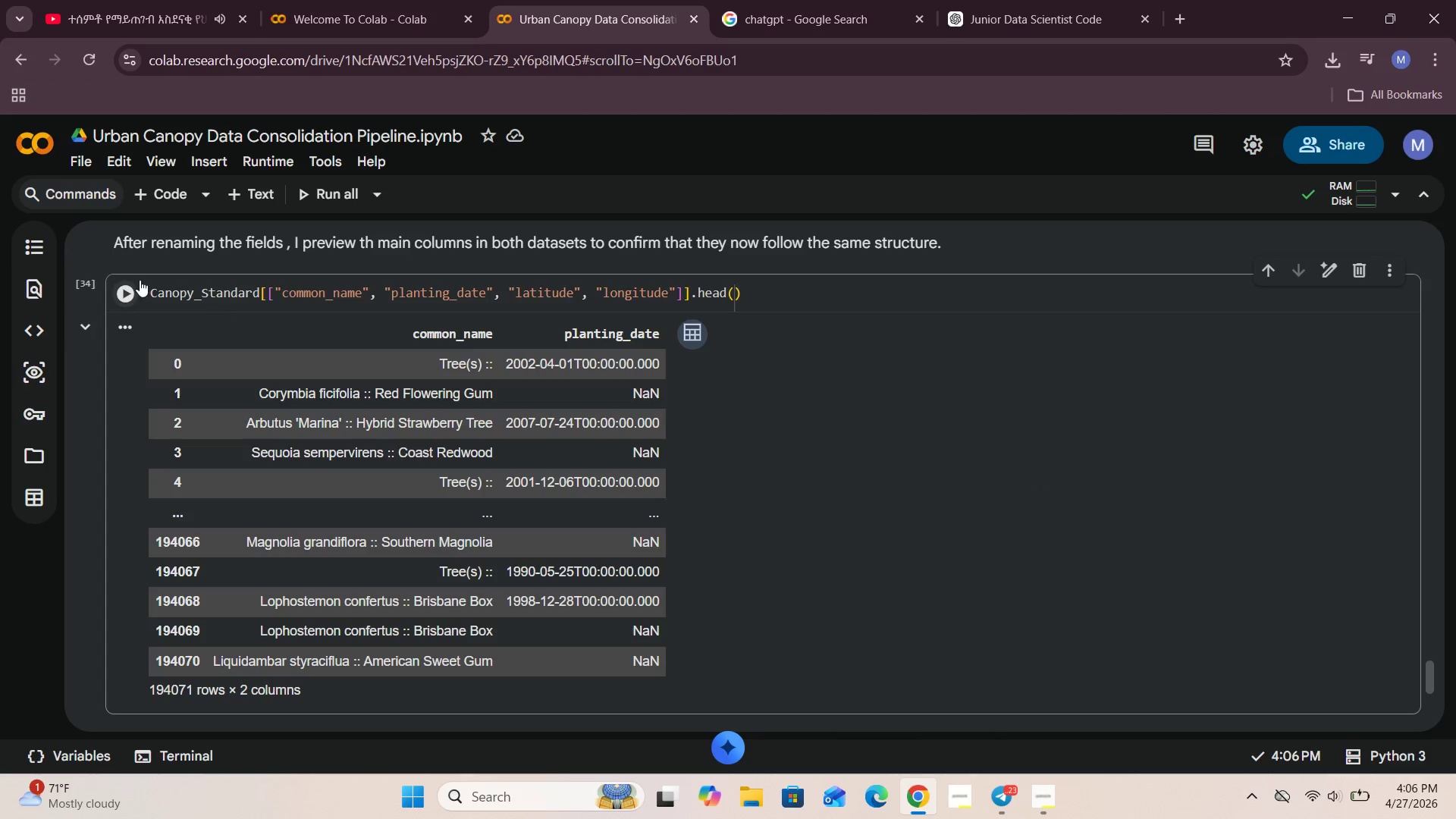 
left_click([131, 285])
 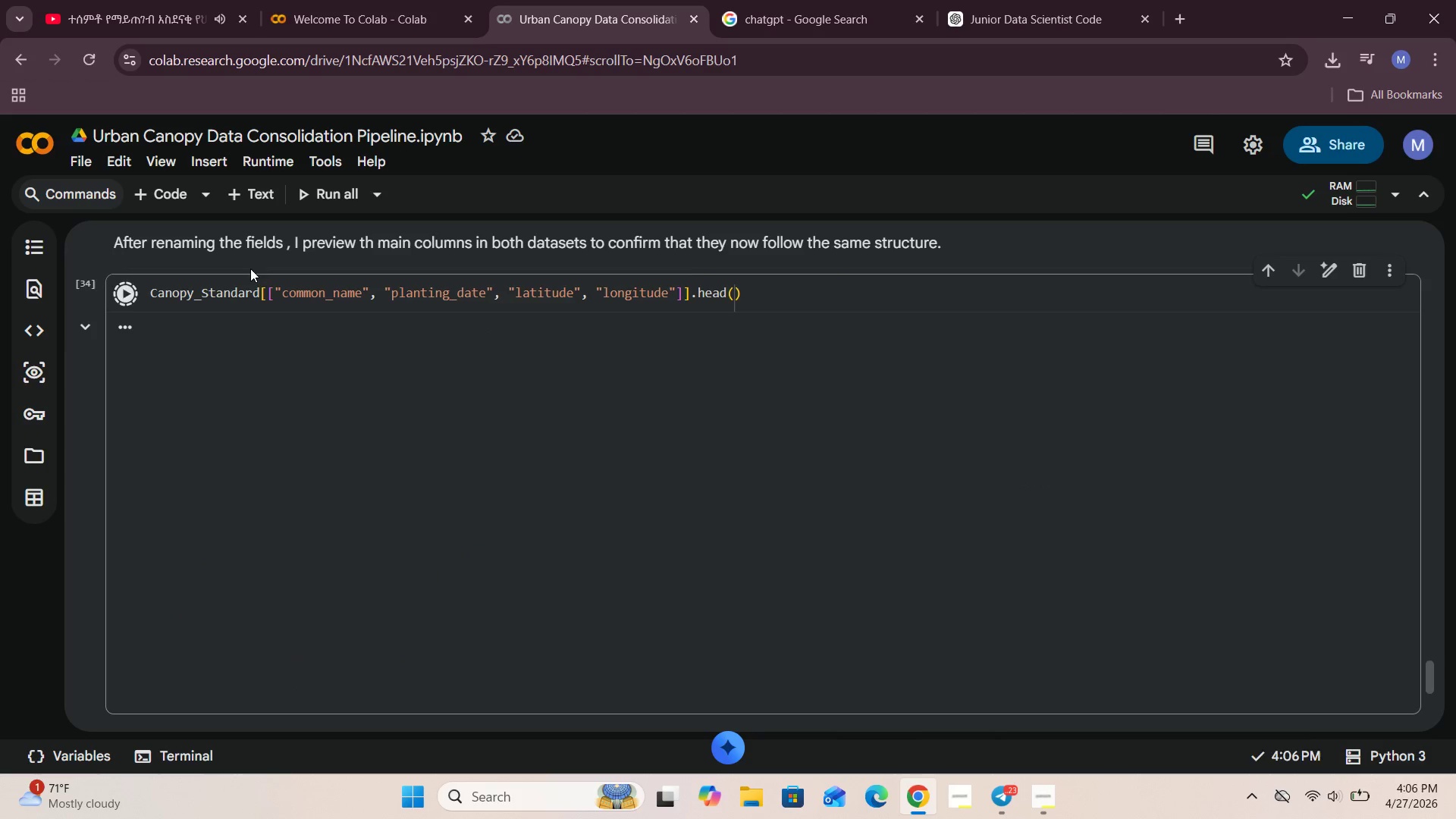 
mouse_move([290, 285])
 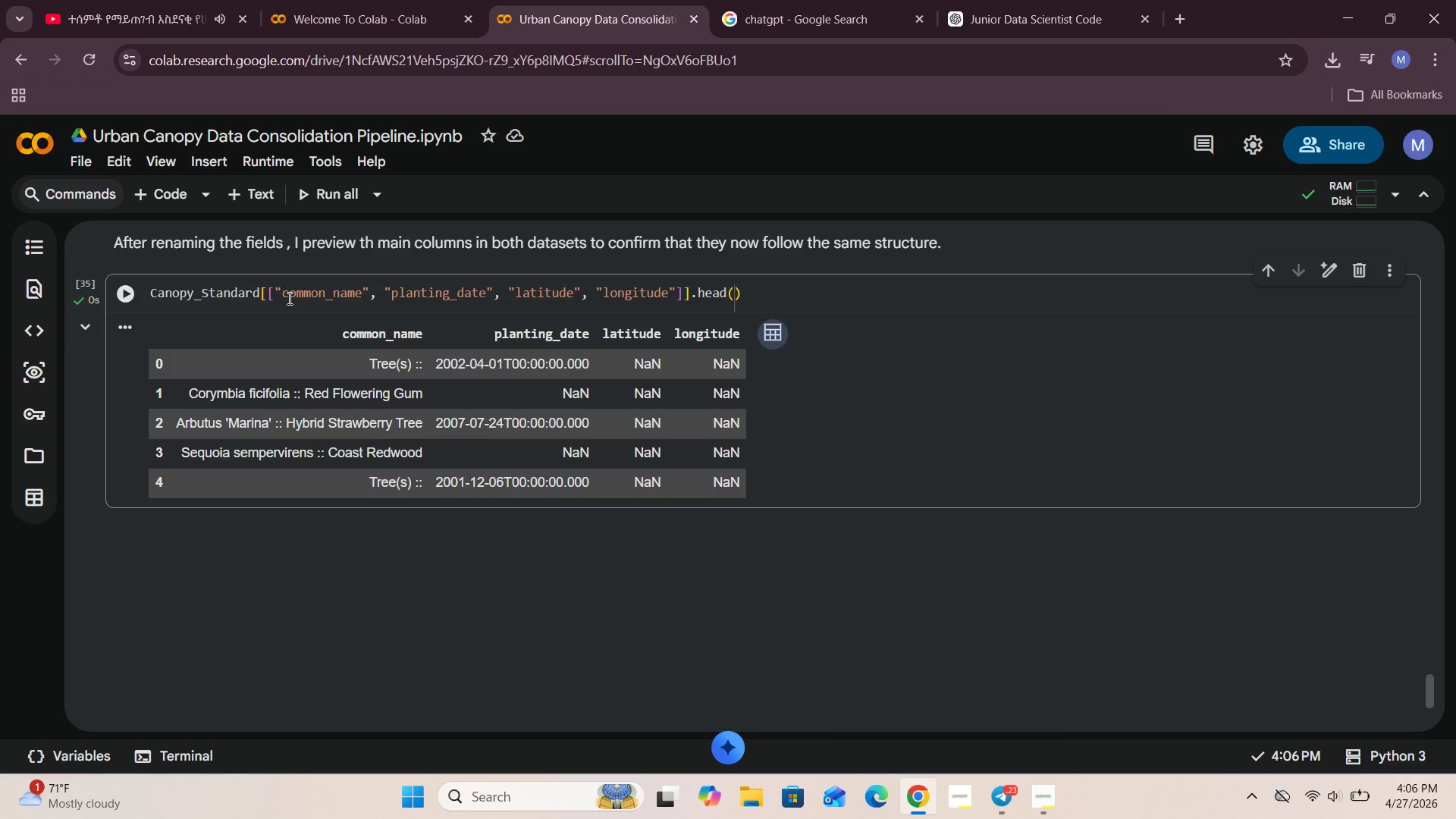 
wait(17.42)
 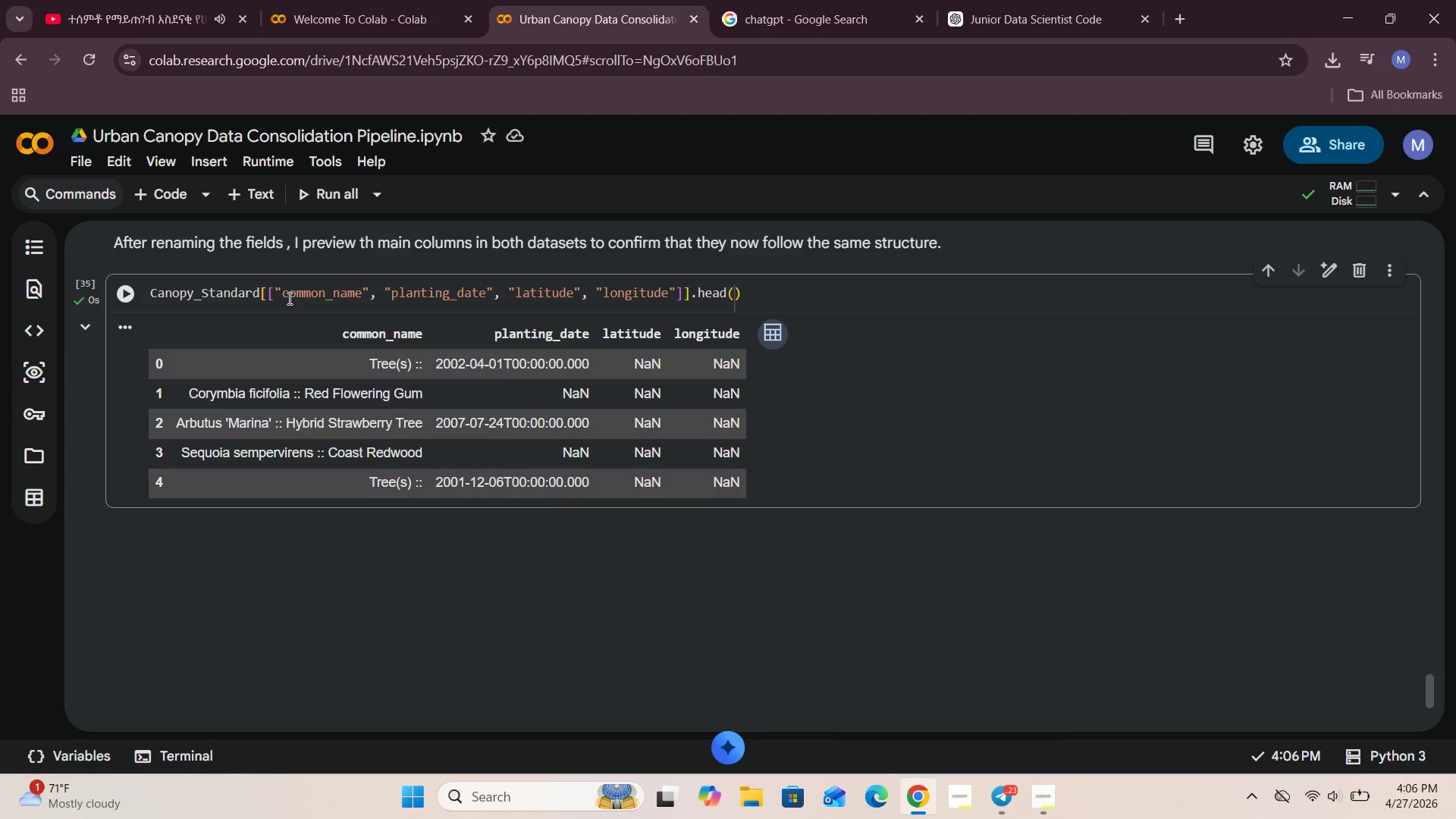 
scroll: coordinate [294, 297], scroll_direction: down, amount: 1.0
 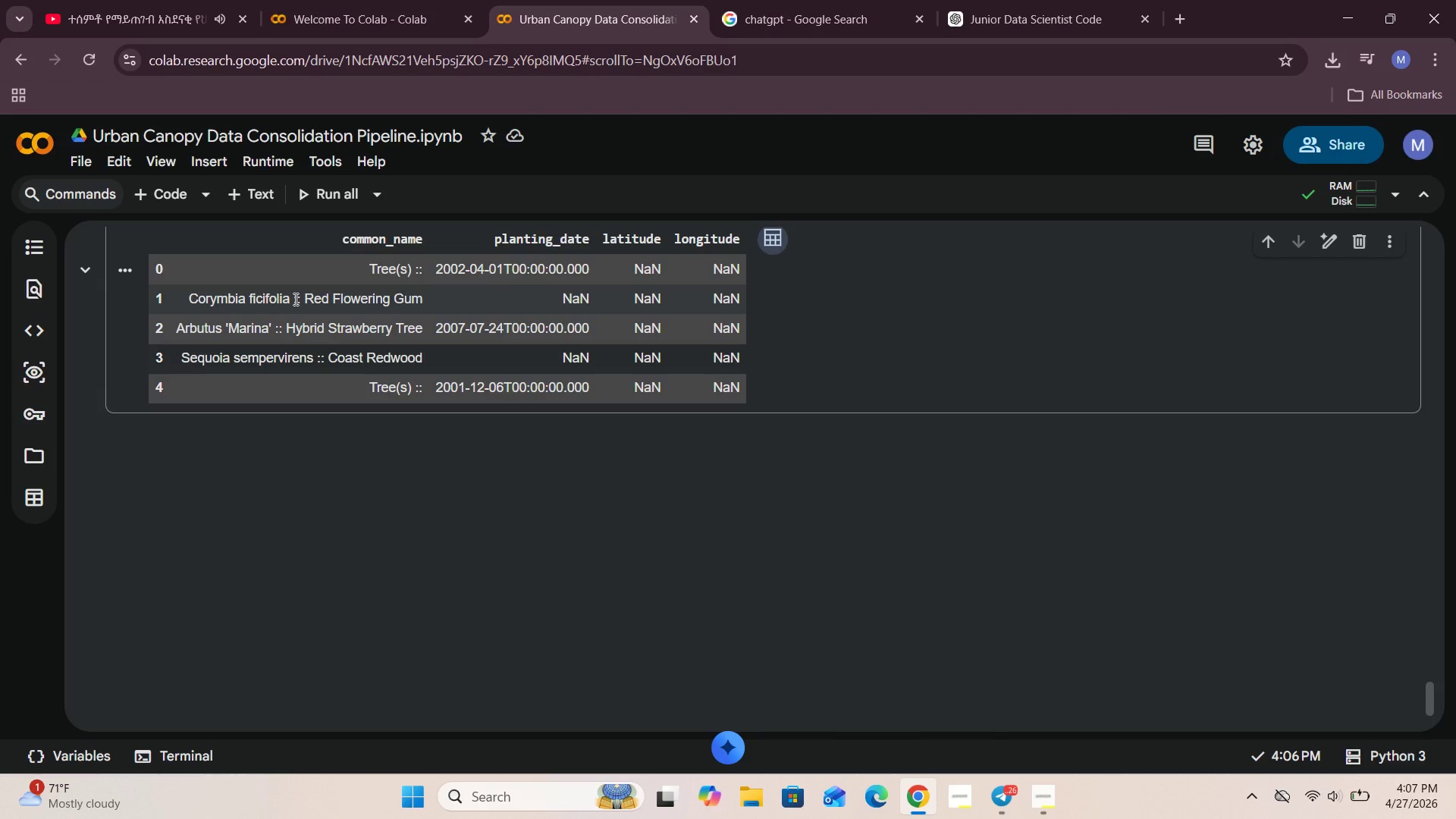 
wait(20.23)
 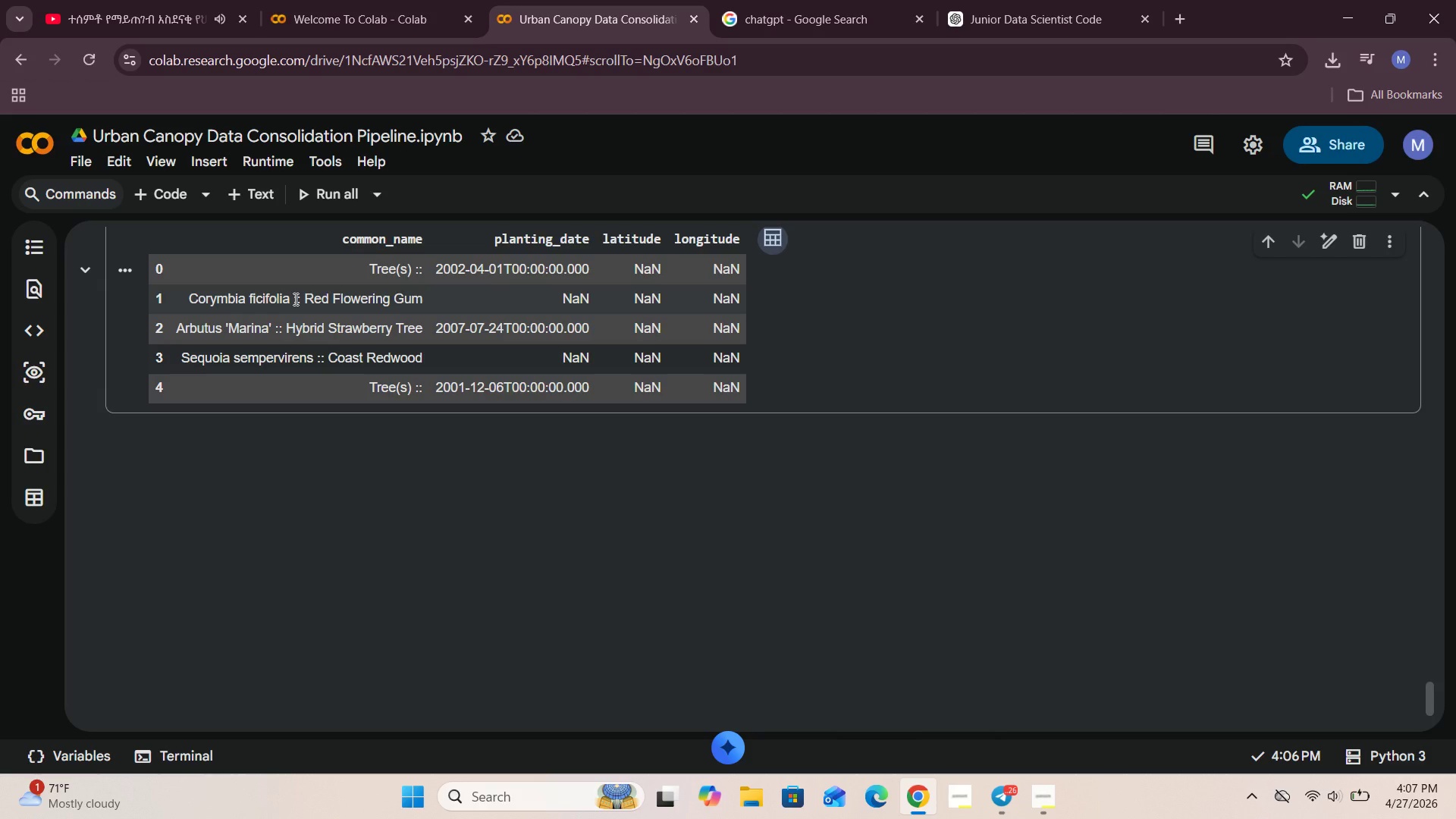 
scroll: coordinate [419, 339], scroll_direction: up, amount: 5.0
 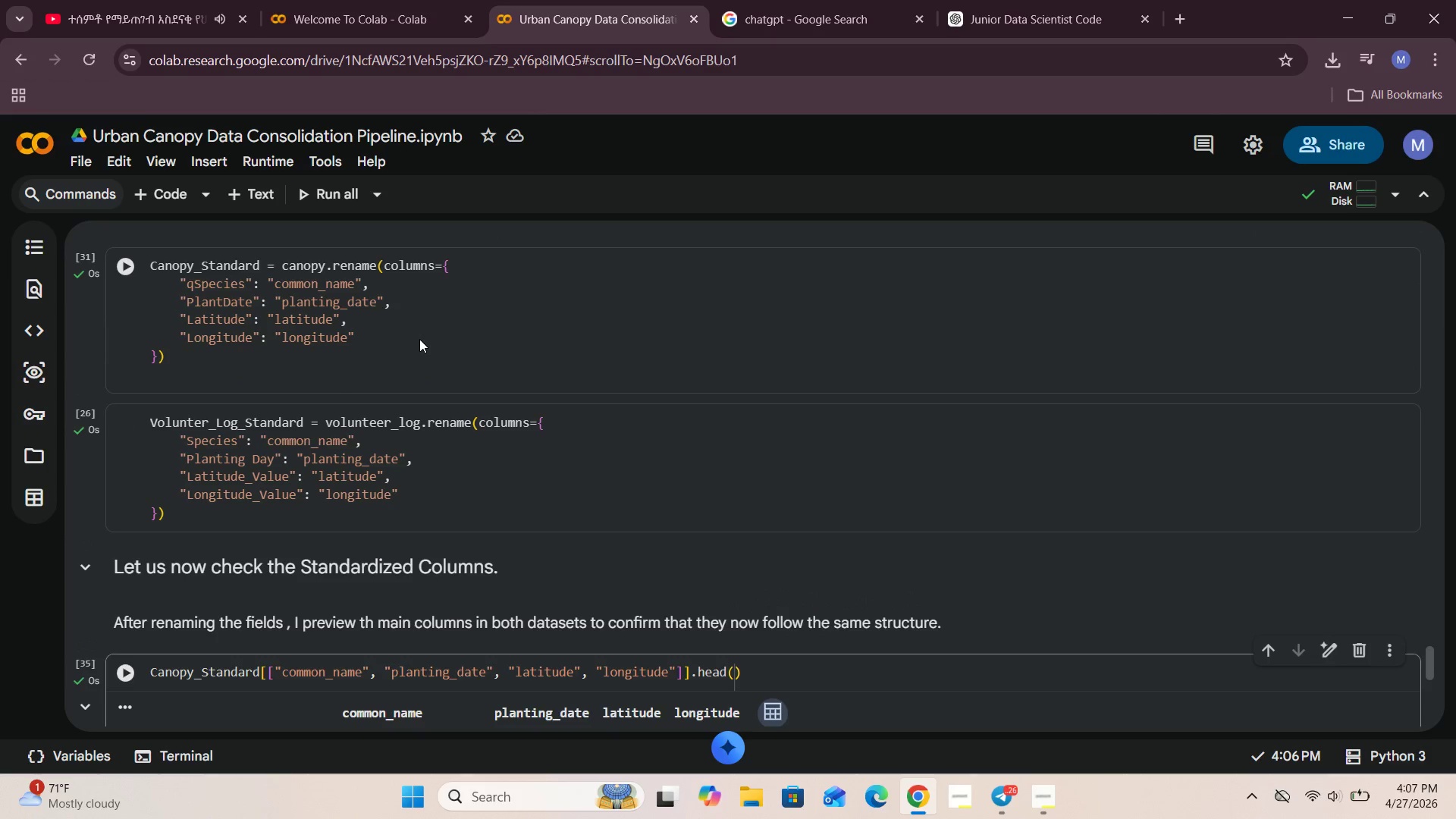 
scroll: coordinate [419, 340], scroll_direction: down, amount: 5.0
 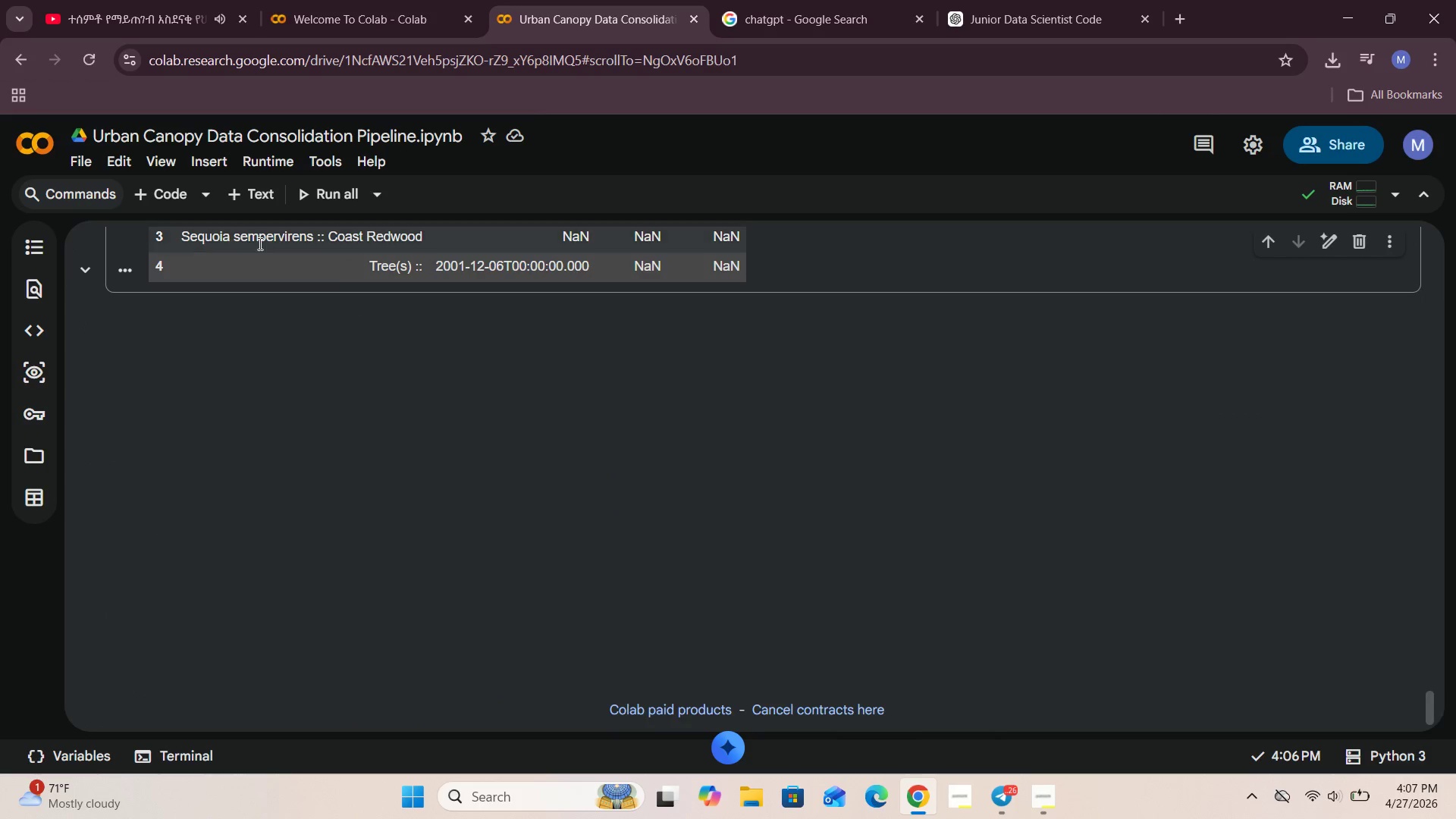 
left_click([173, 190])
 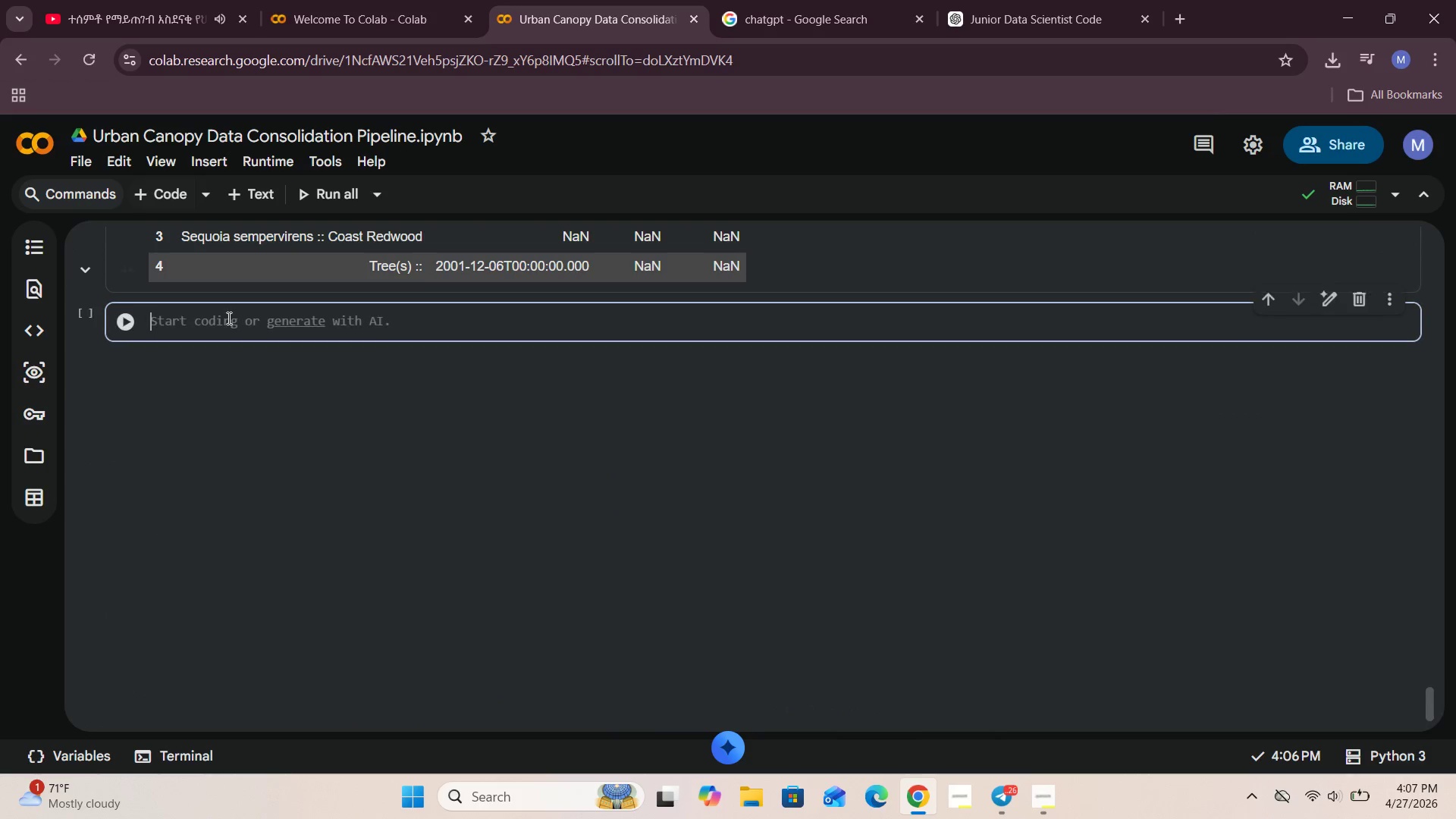 
left_click([228, 318])
 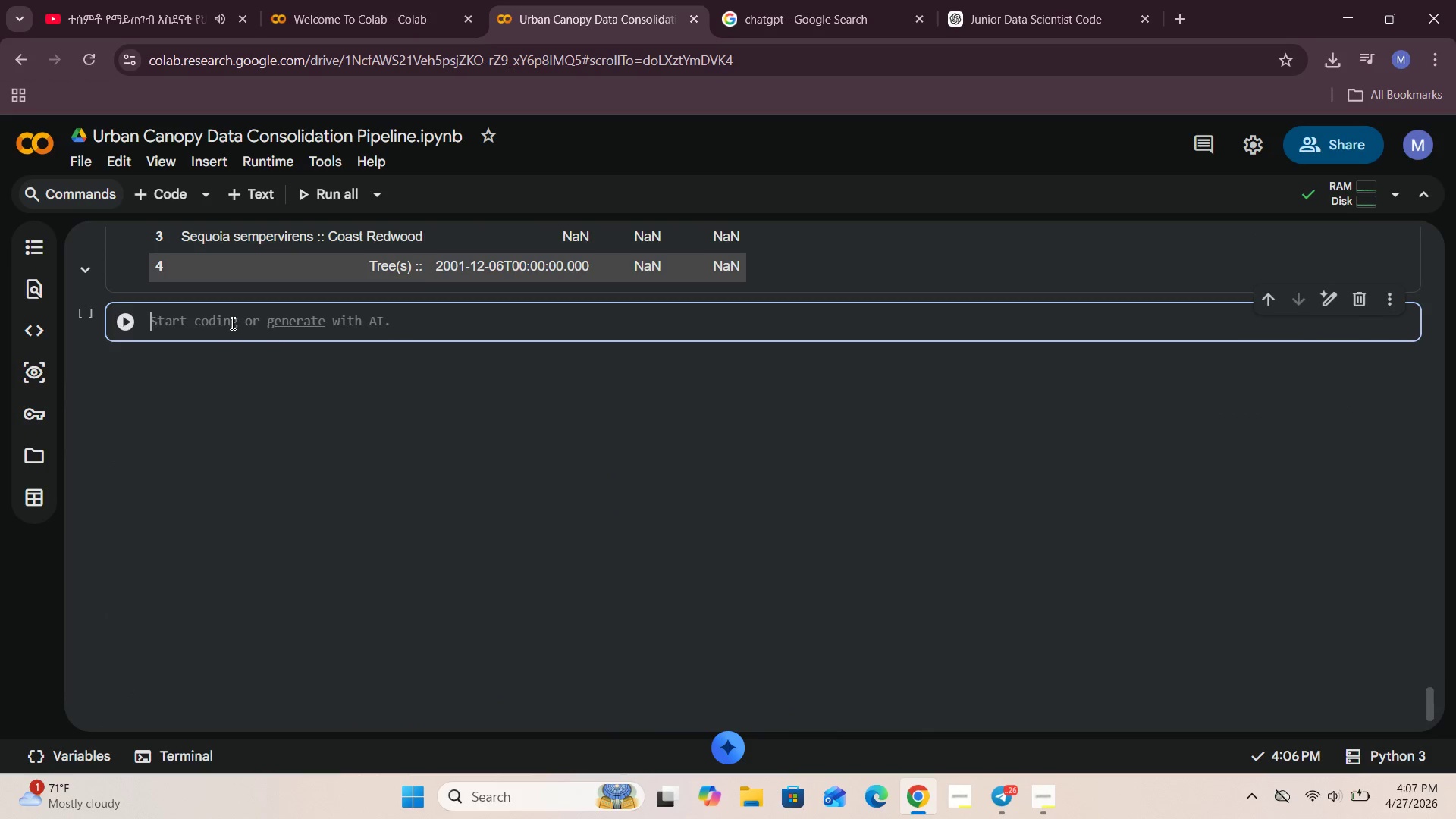 
type(volunteer)
key(Backspace)
key(Backspace)
 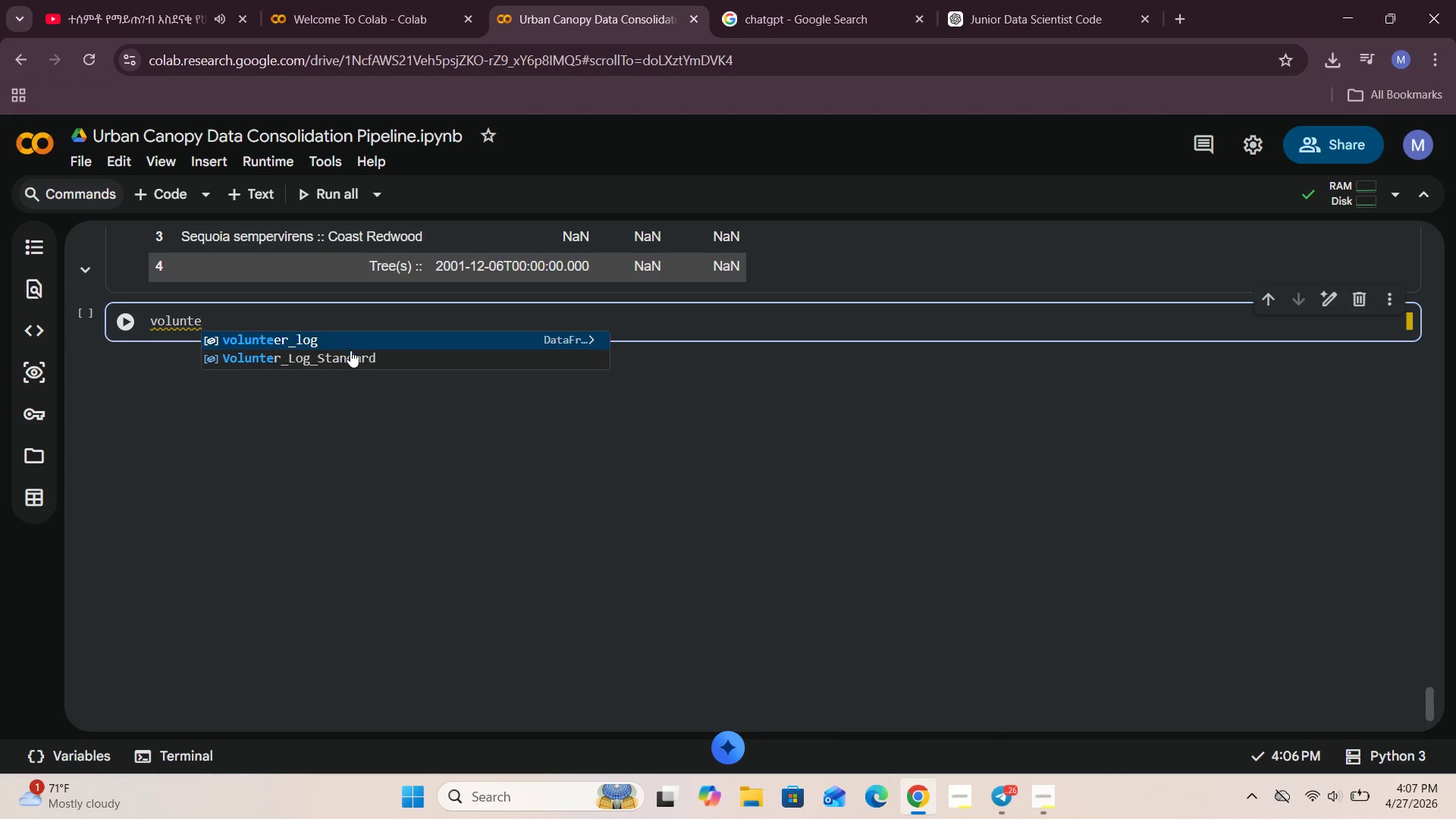 
left_click([349, 355])
 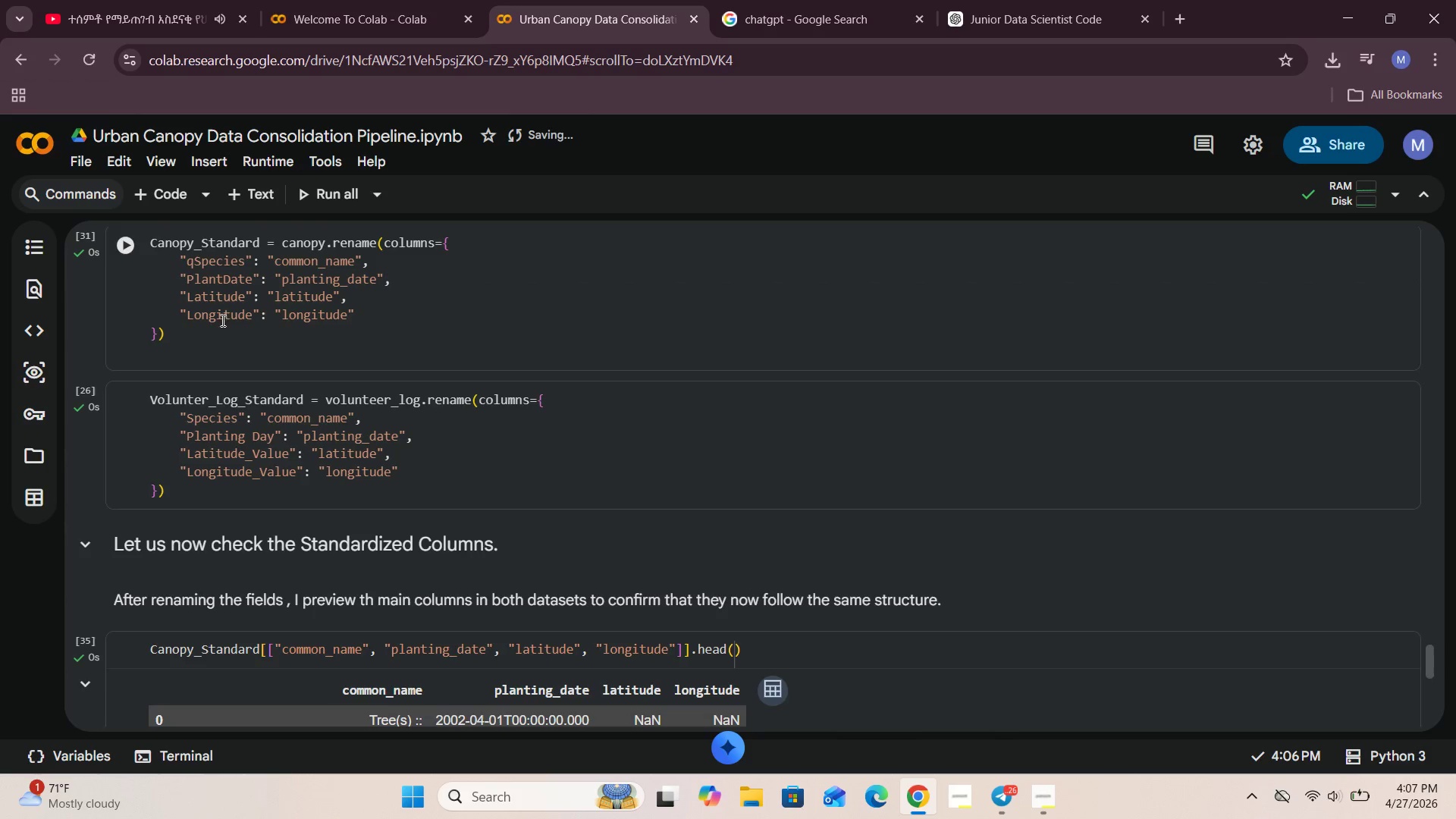 
left_click([200, 399])
 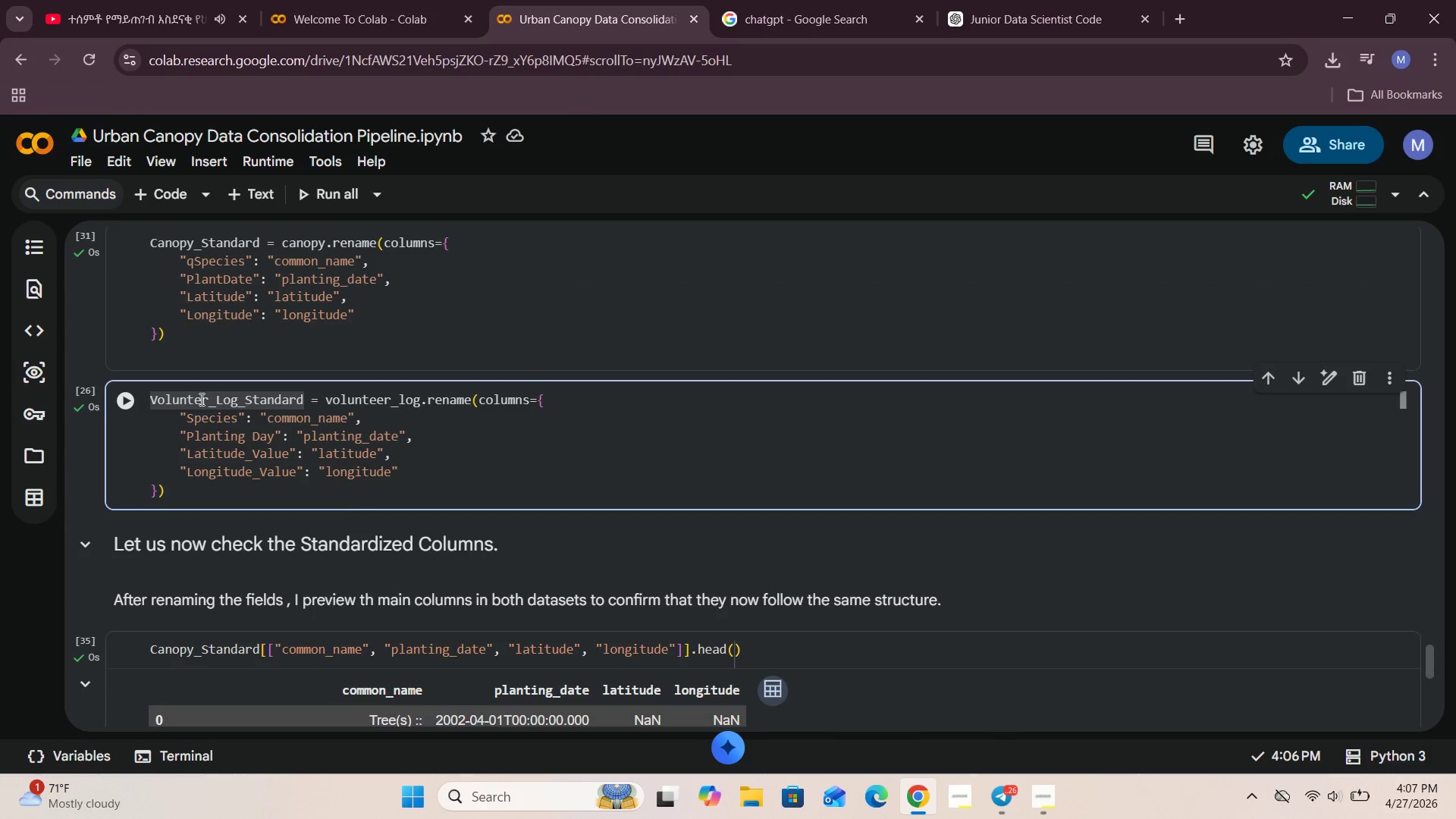 
key(E)
 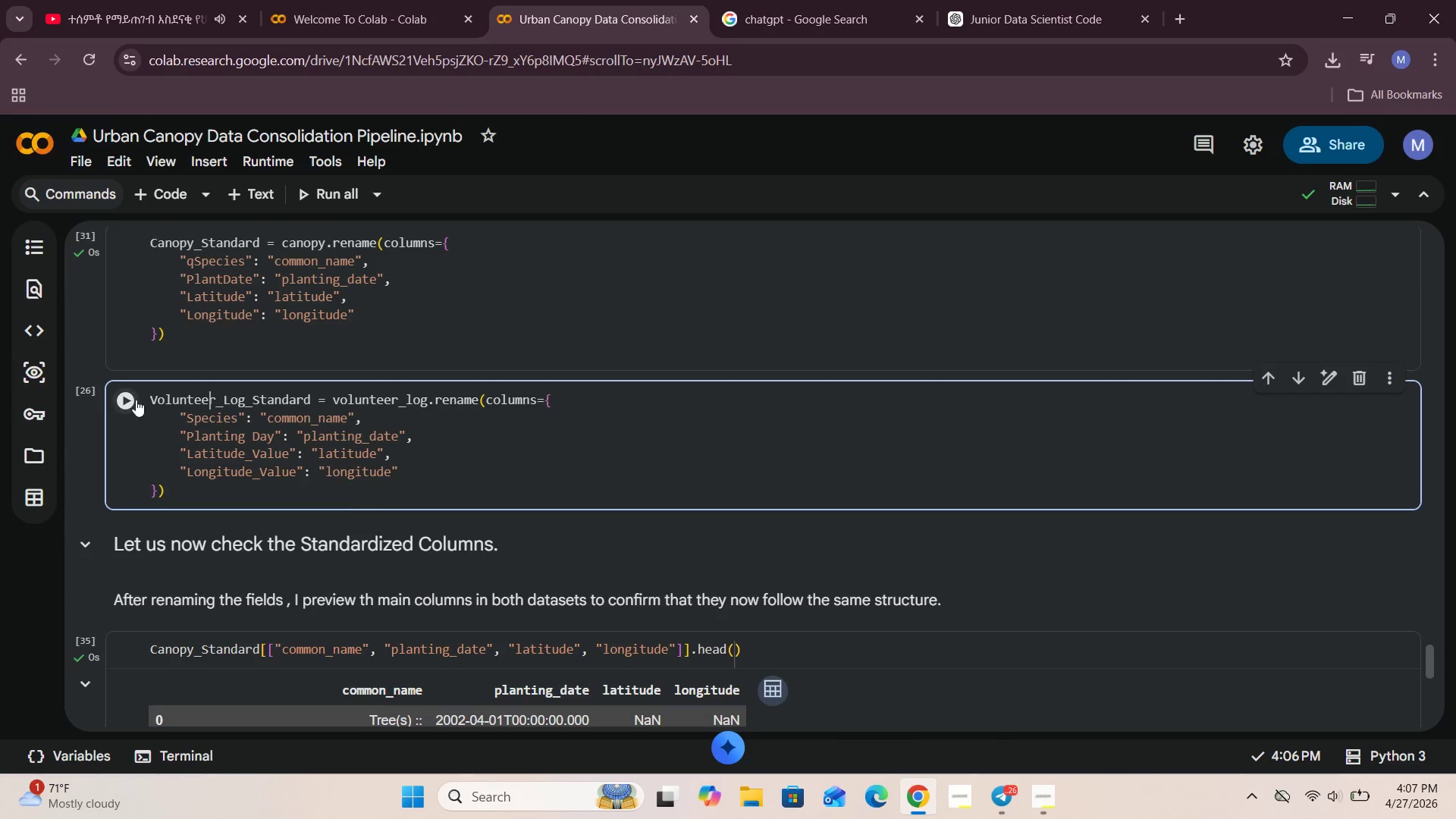 
left_click([115, 399])
 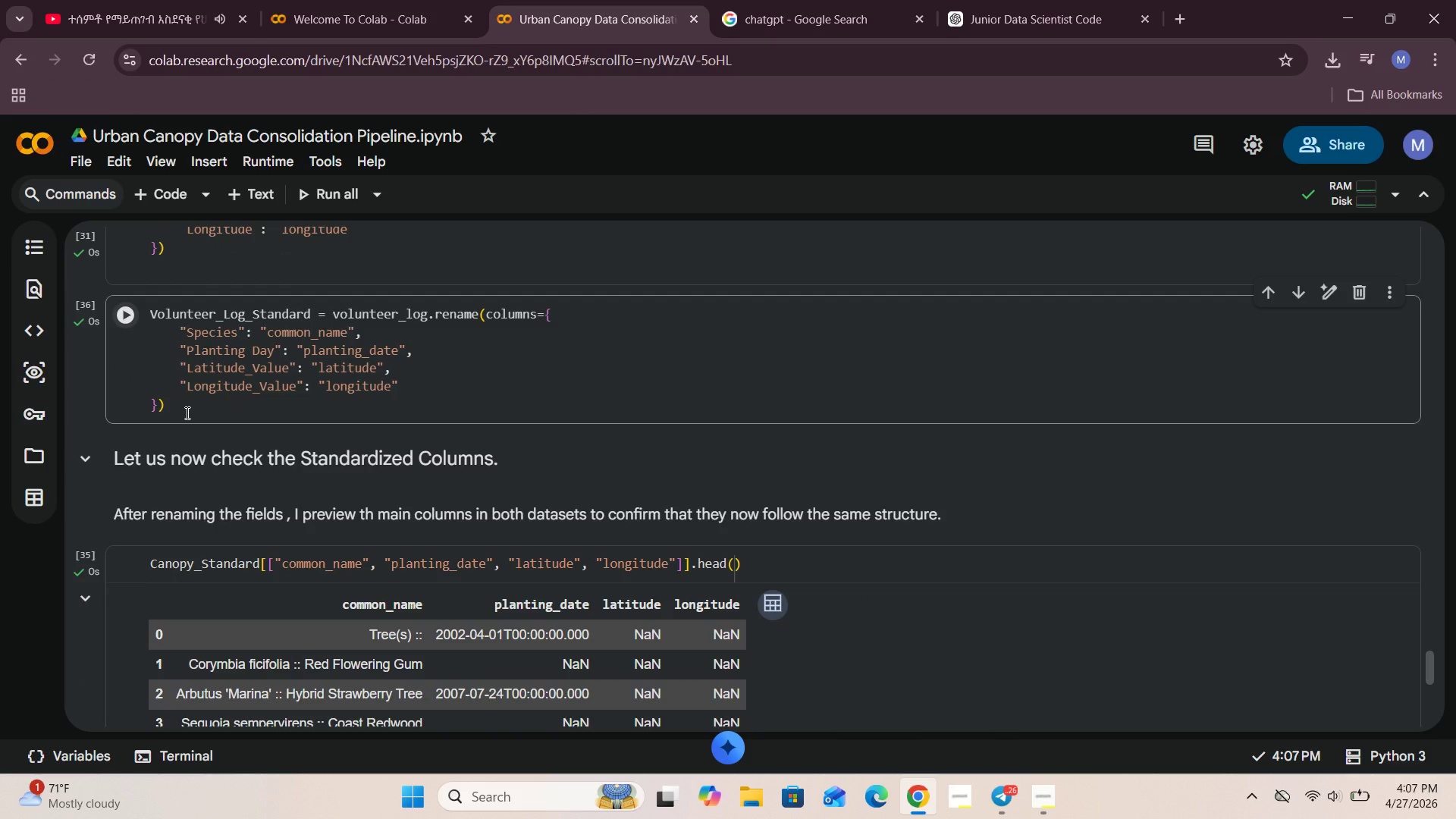 
scroll: coordinate [233, 443], scroll_direction: down, amount: 5.0
 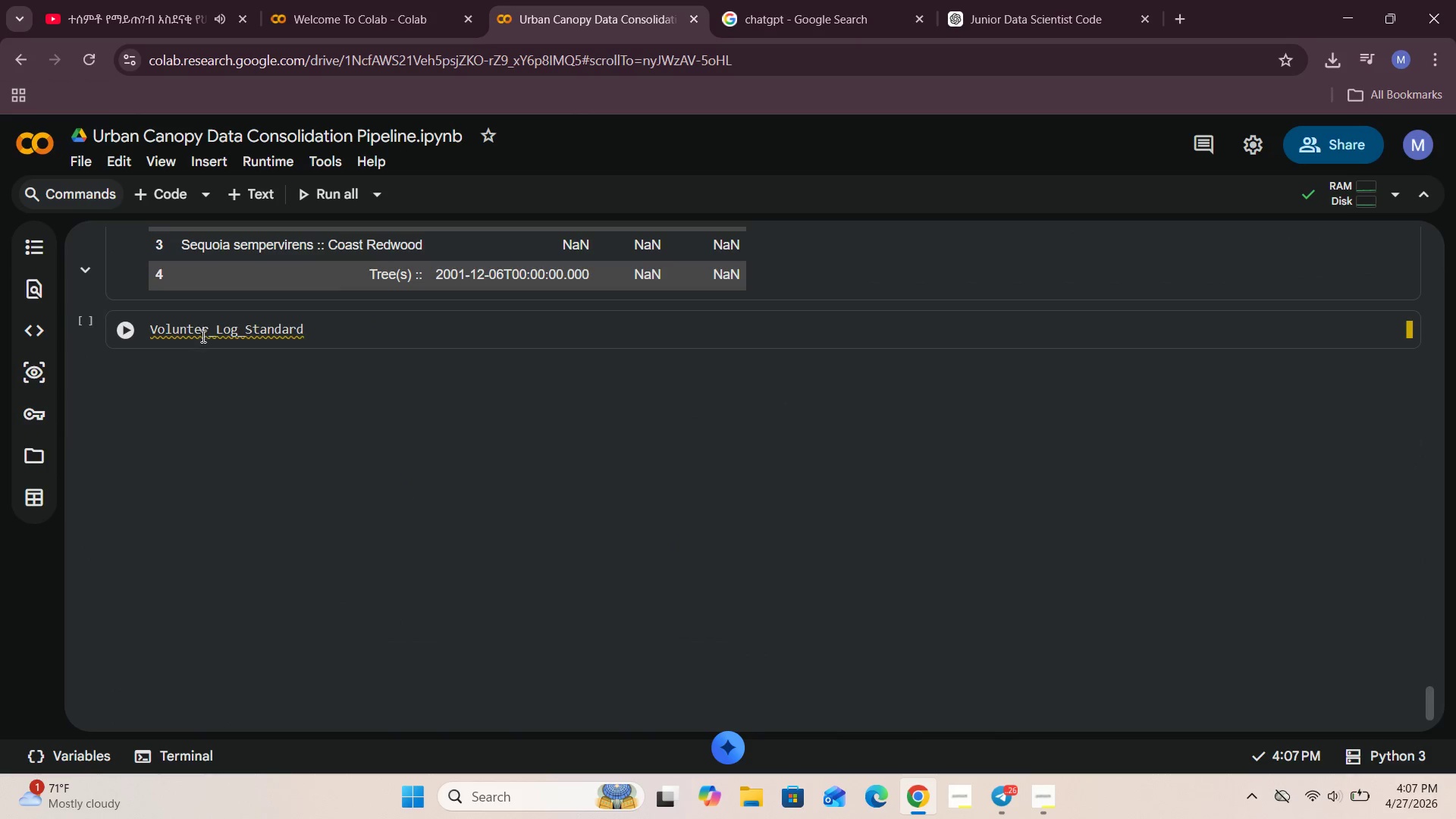 
left_click([201, 335])
 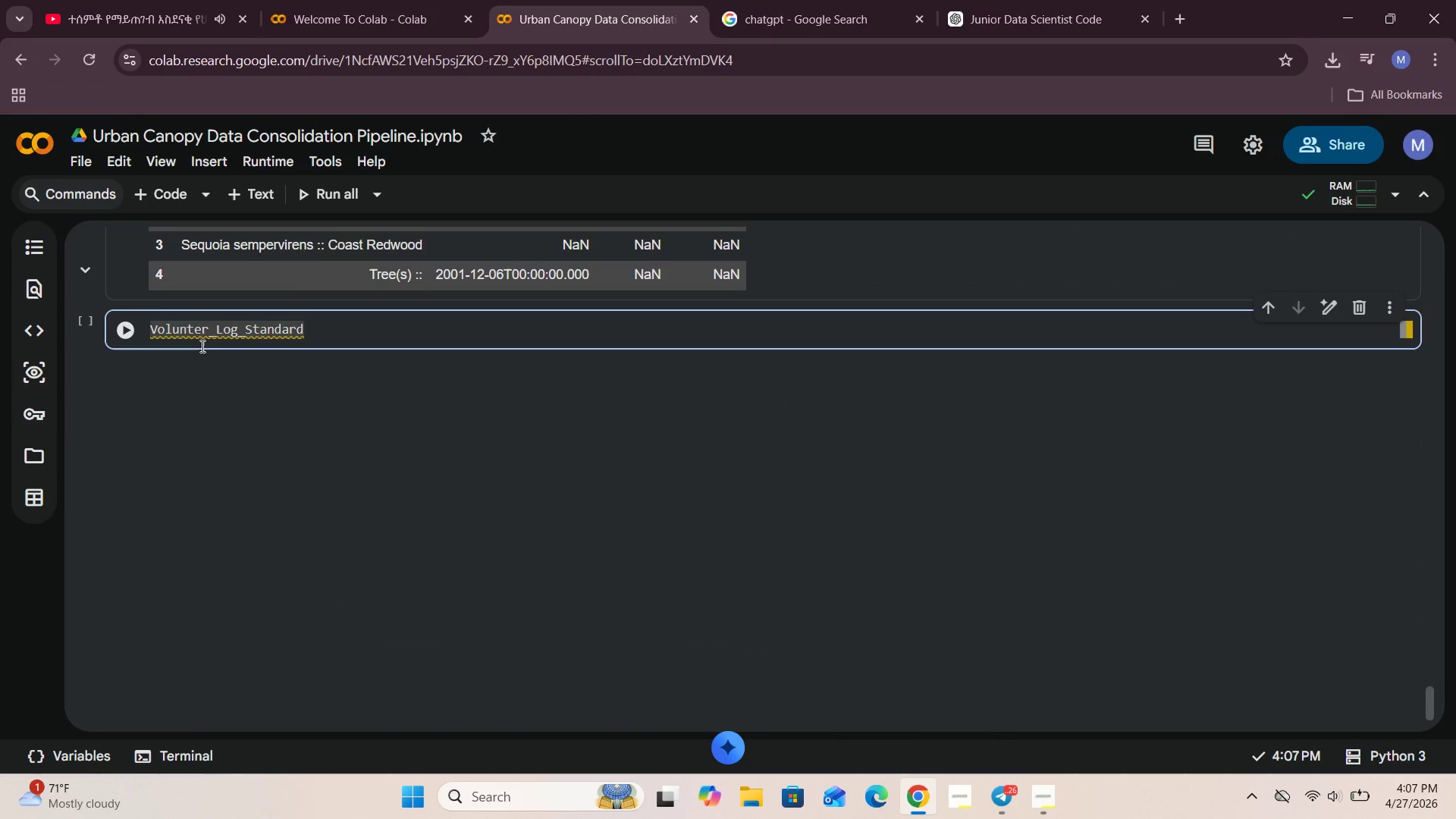 
key(E)
 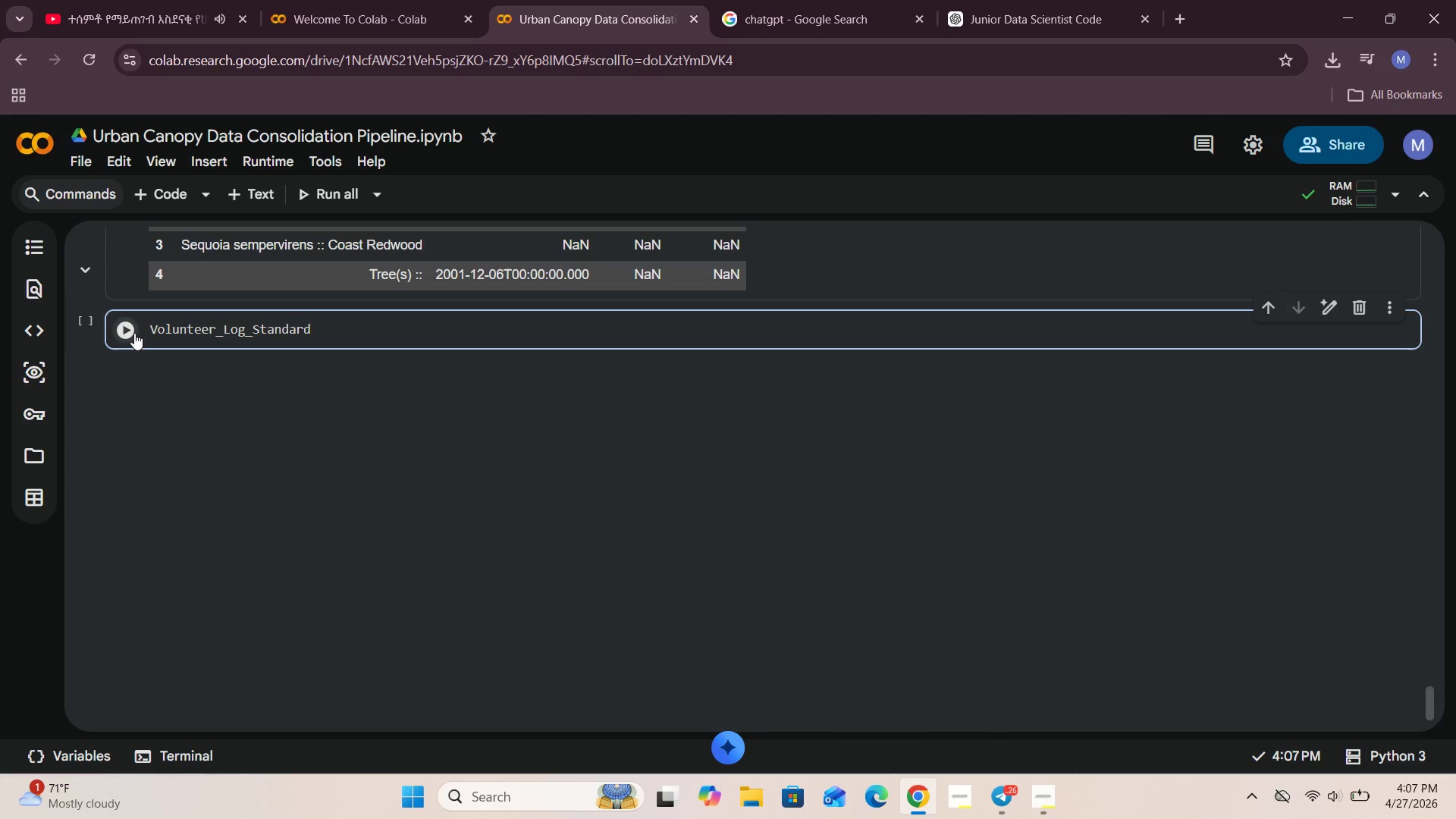 
left_click([133, 333])
 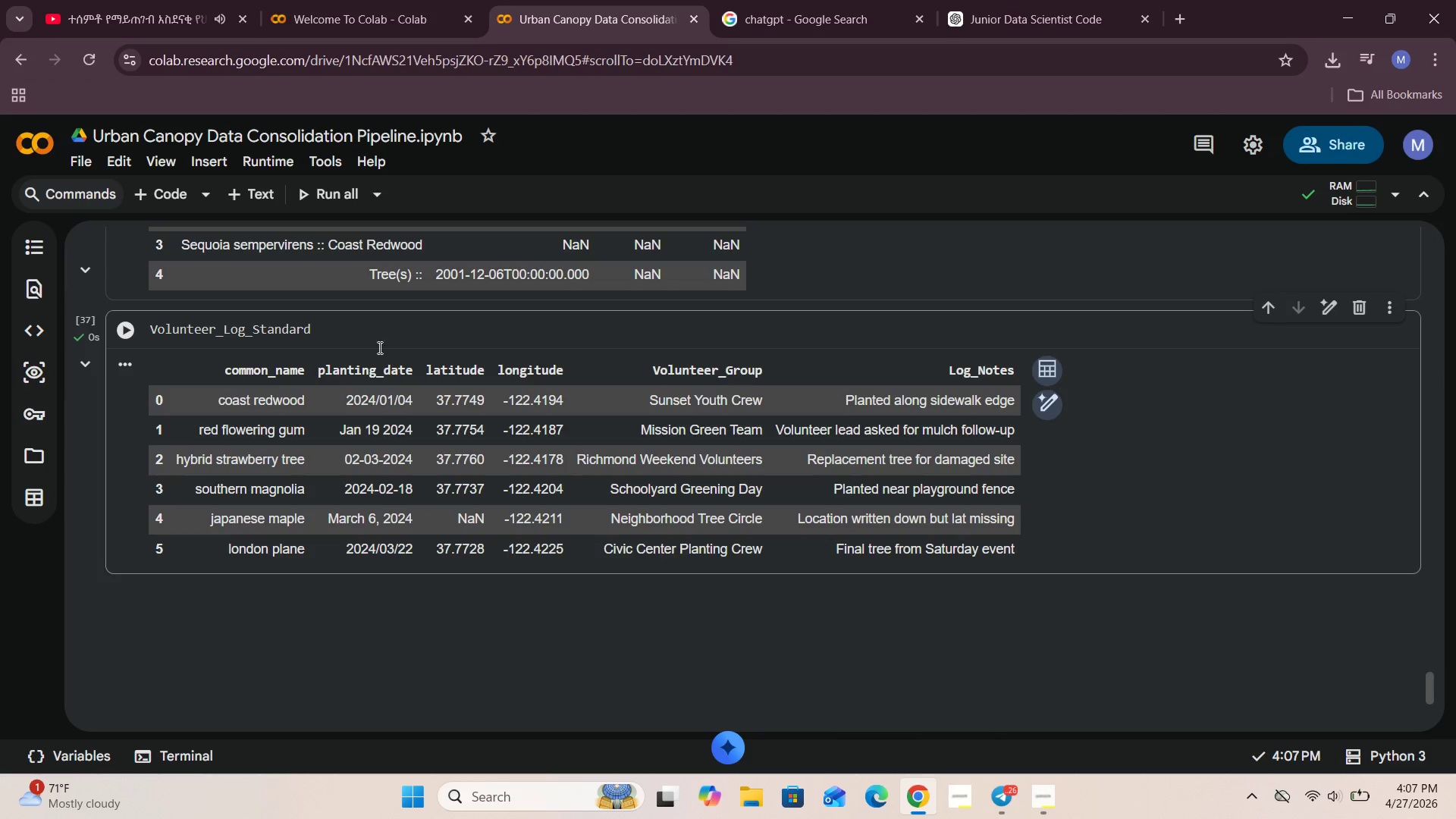 
left_click([344, 334])
 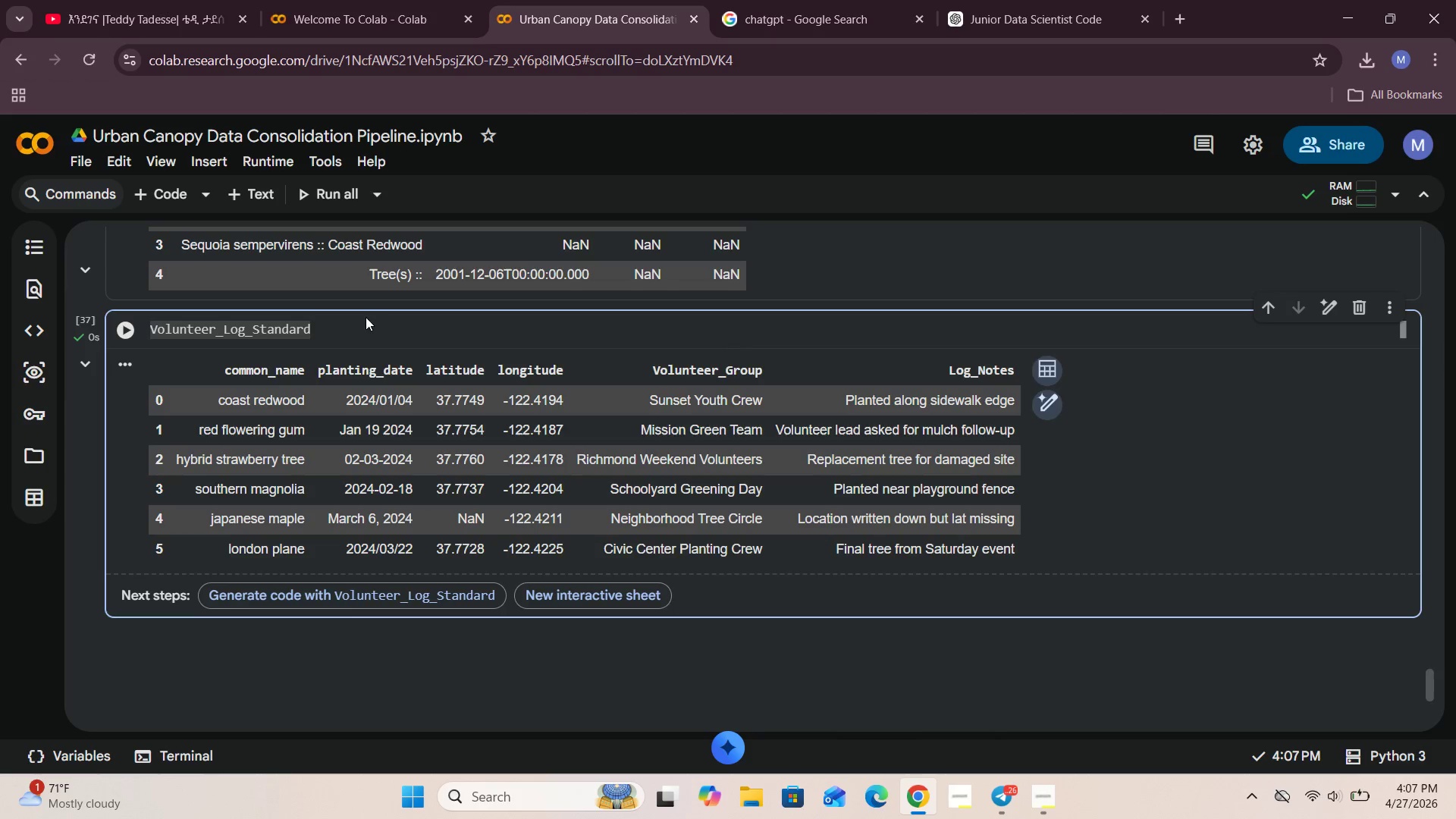 
type([["common_name)
 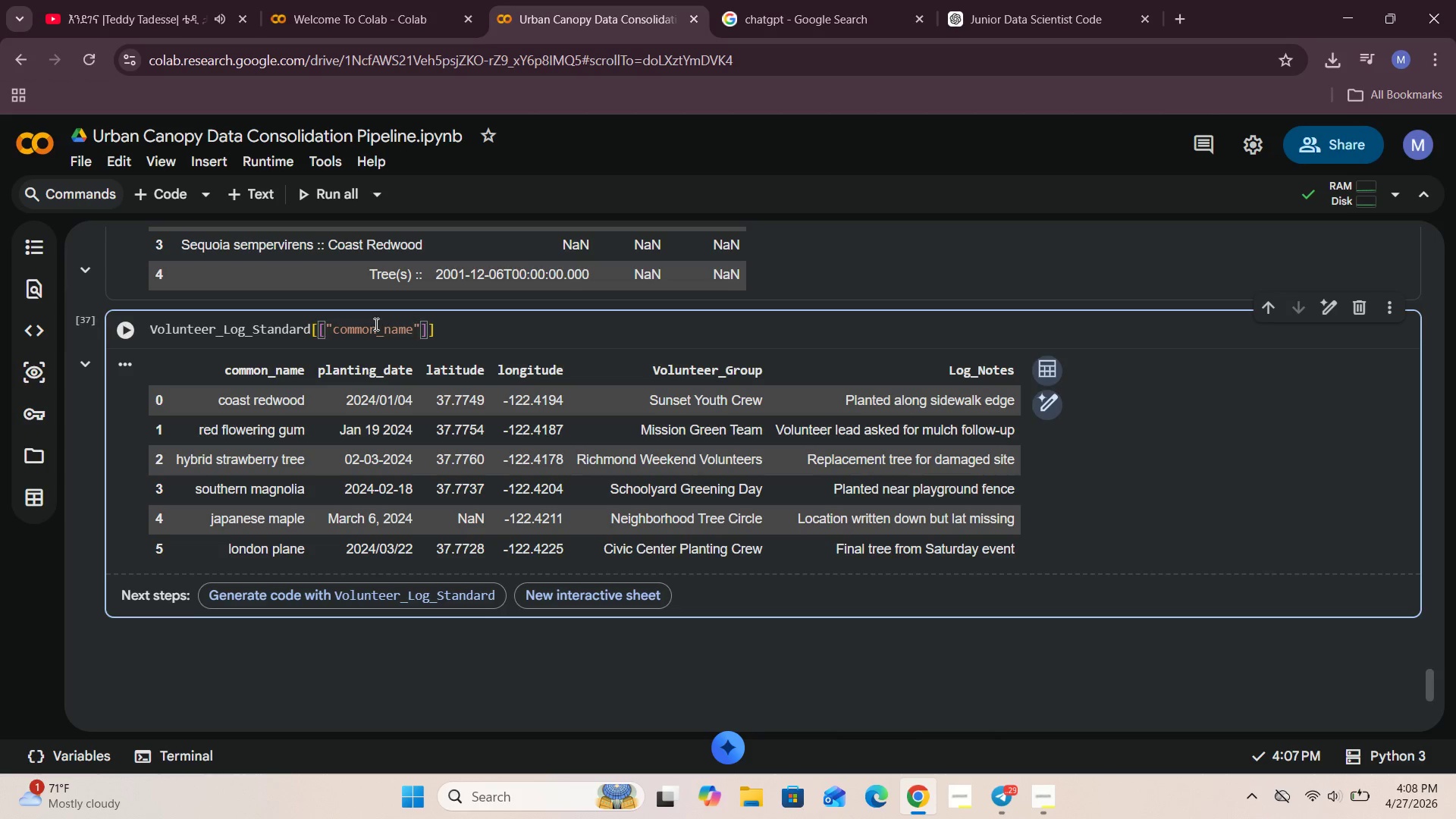 
key(ArrowRight)
 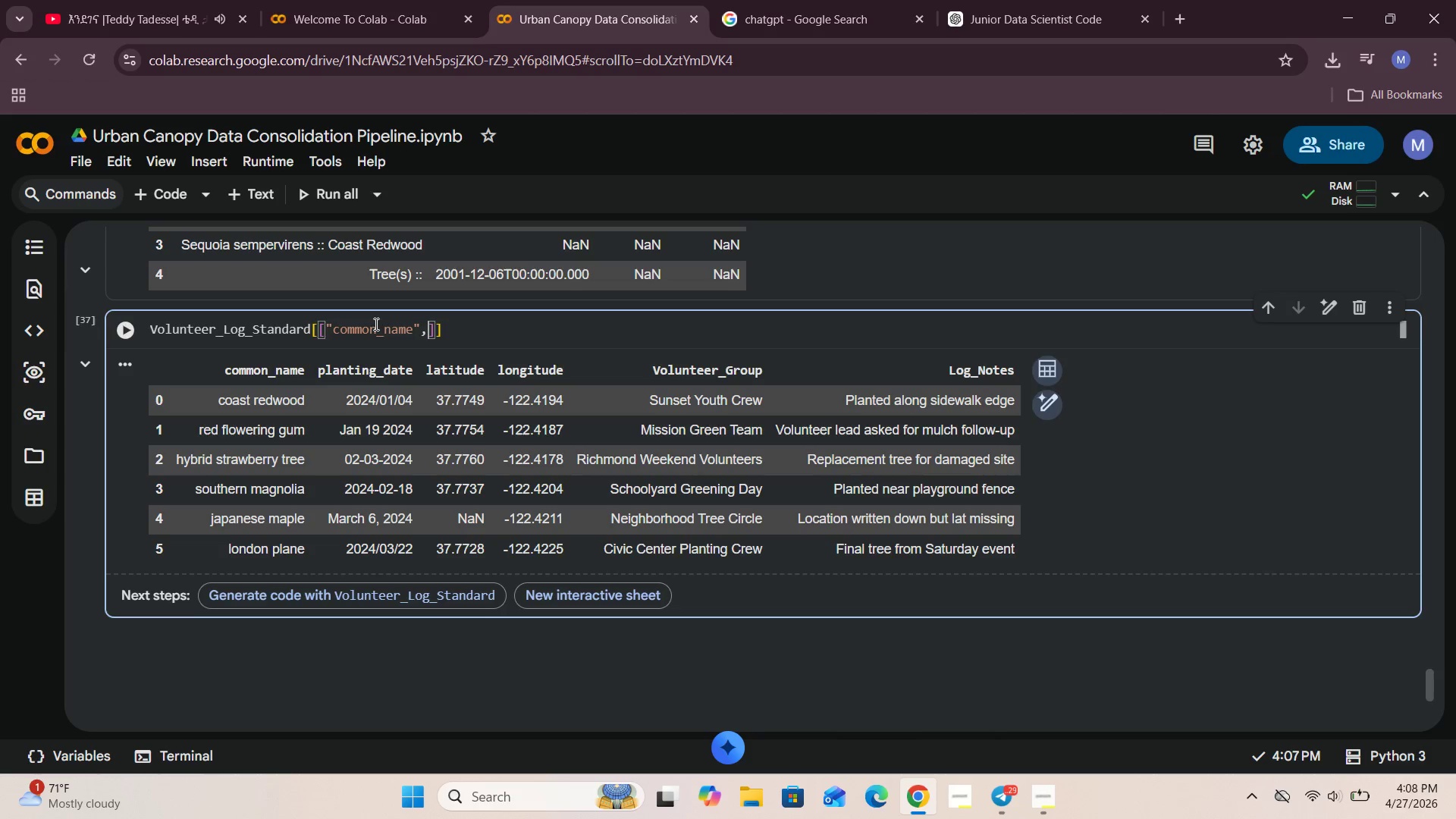 
type(, "planting_date)
 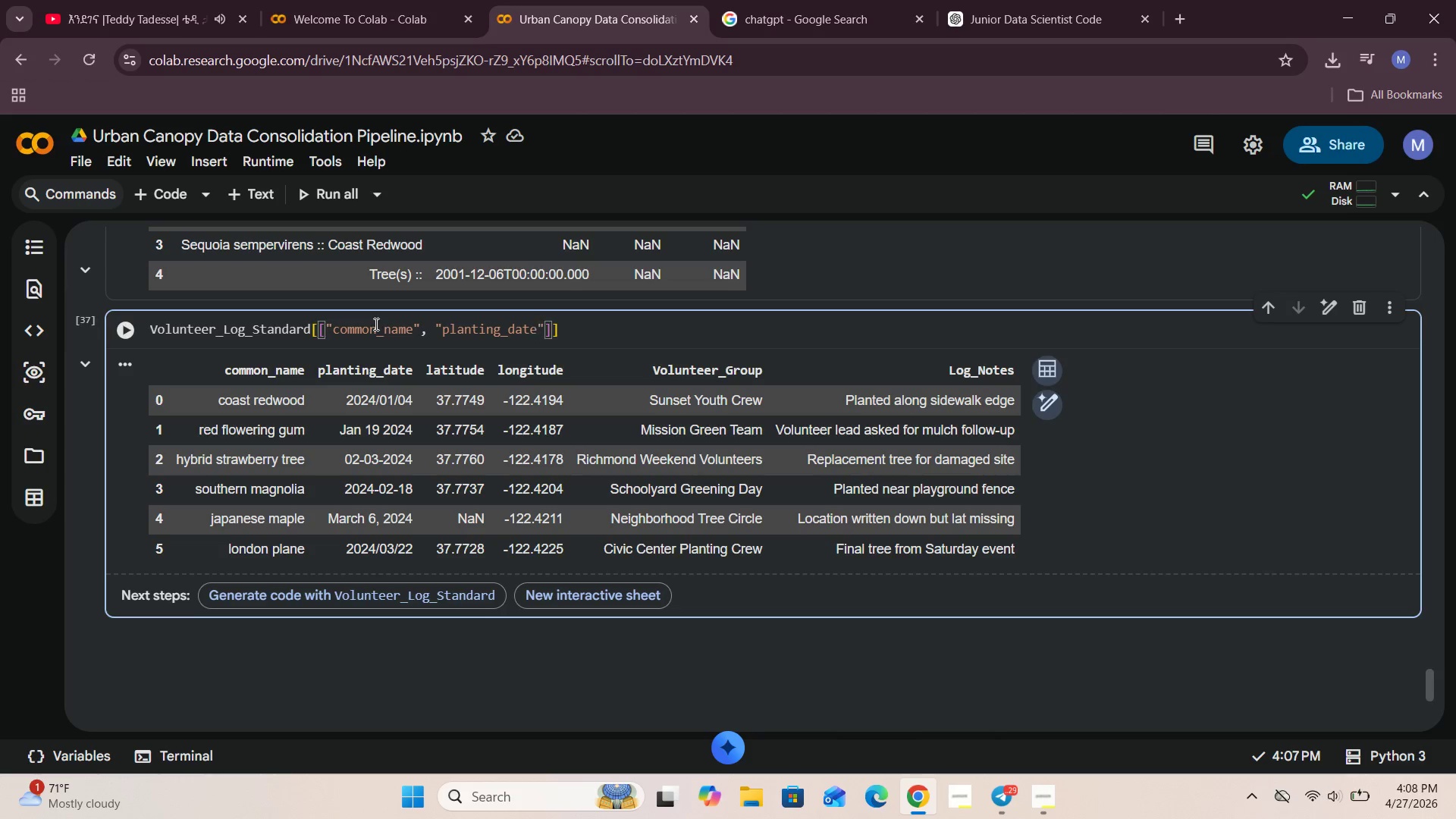 
key(ArrowRight)
 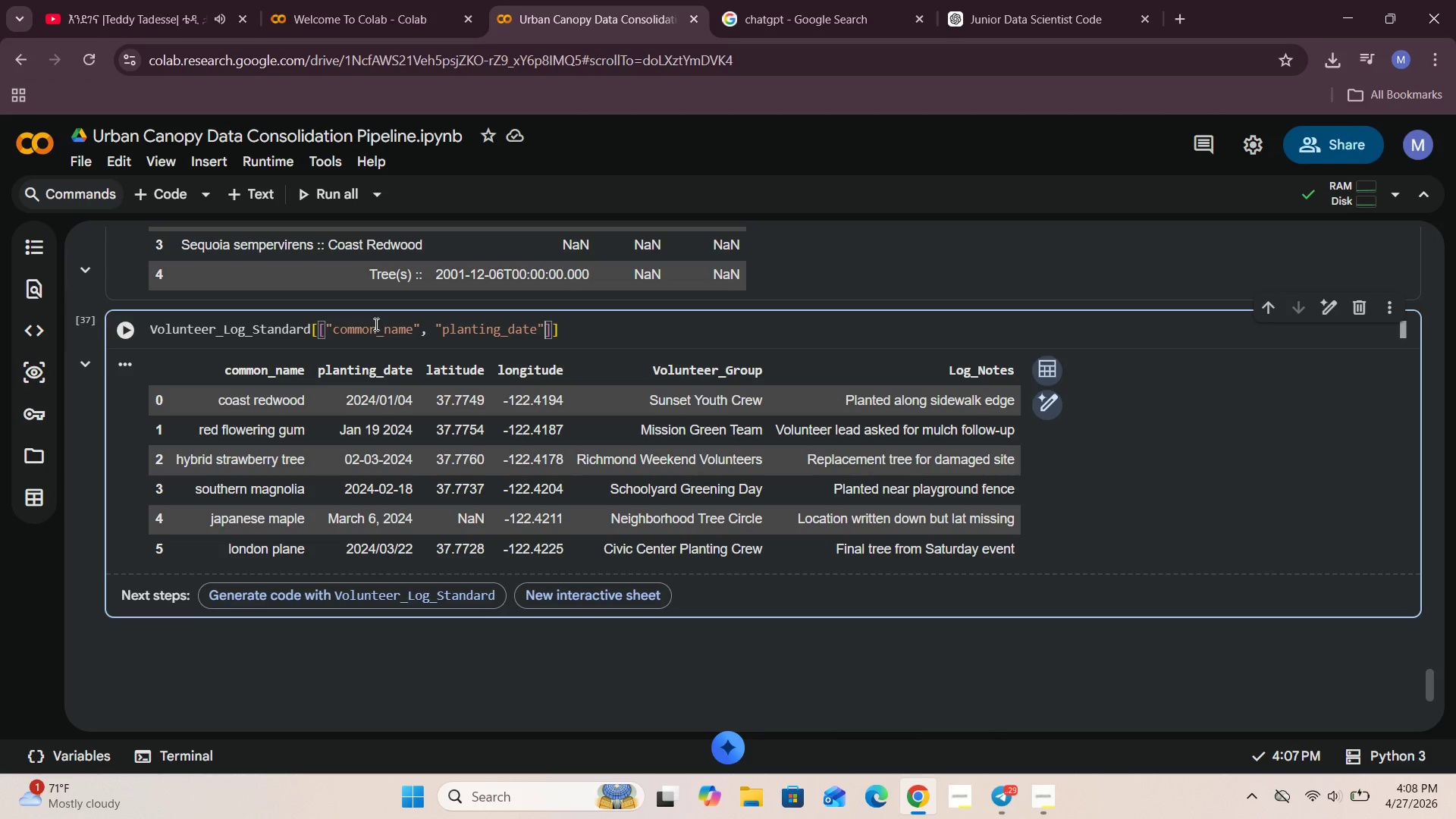 
type(, "latitude)
 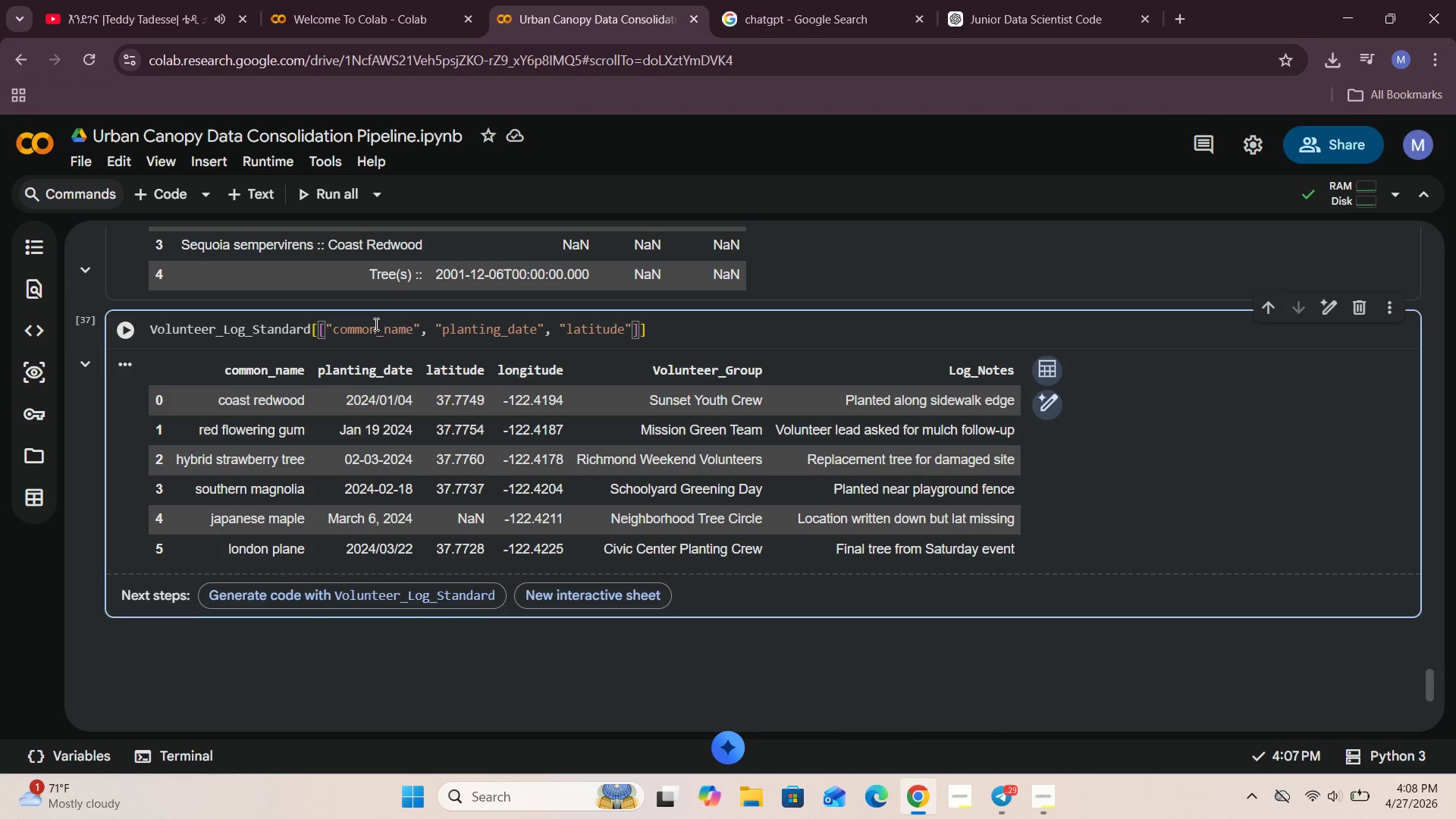 
key(ArrowRight)
 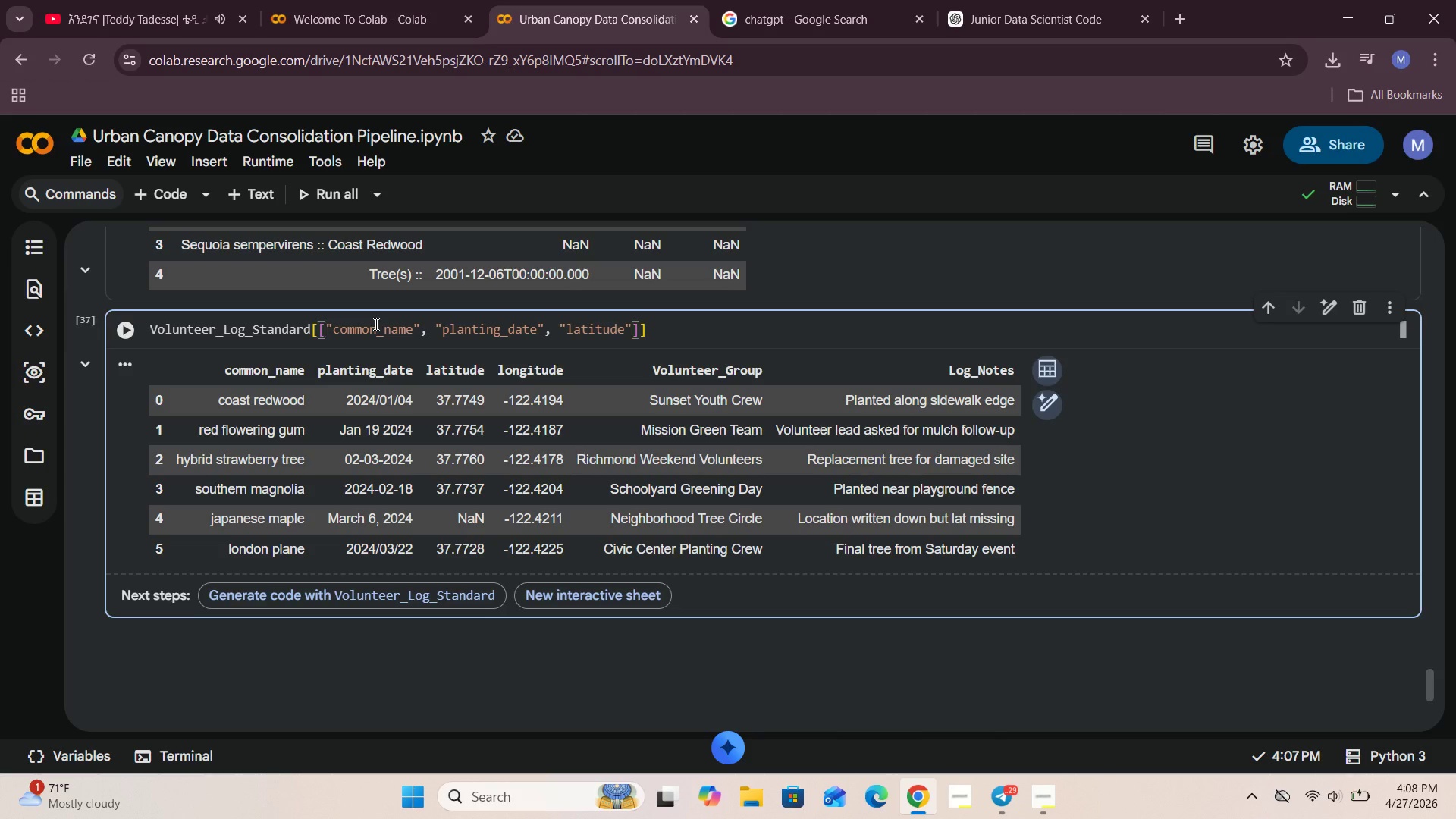 
type(, "longitude)
 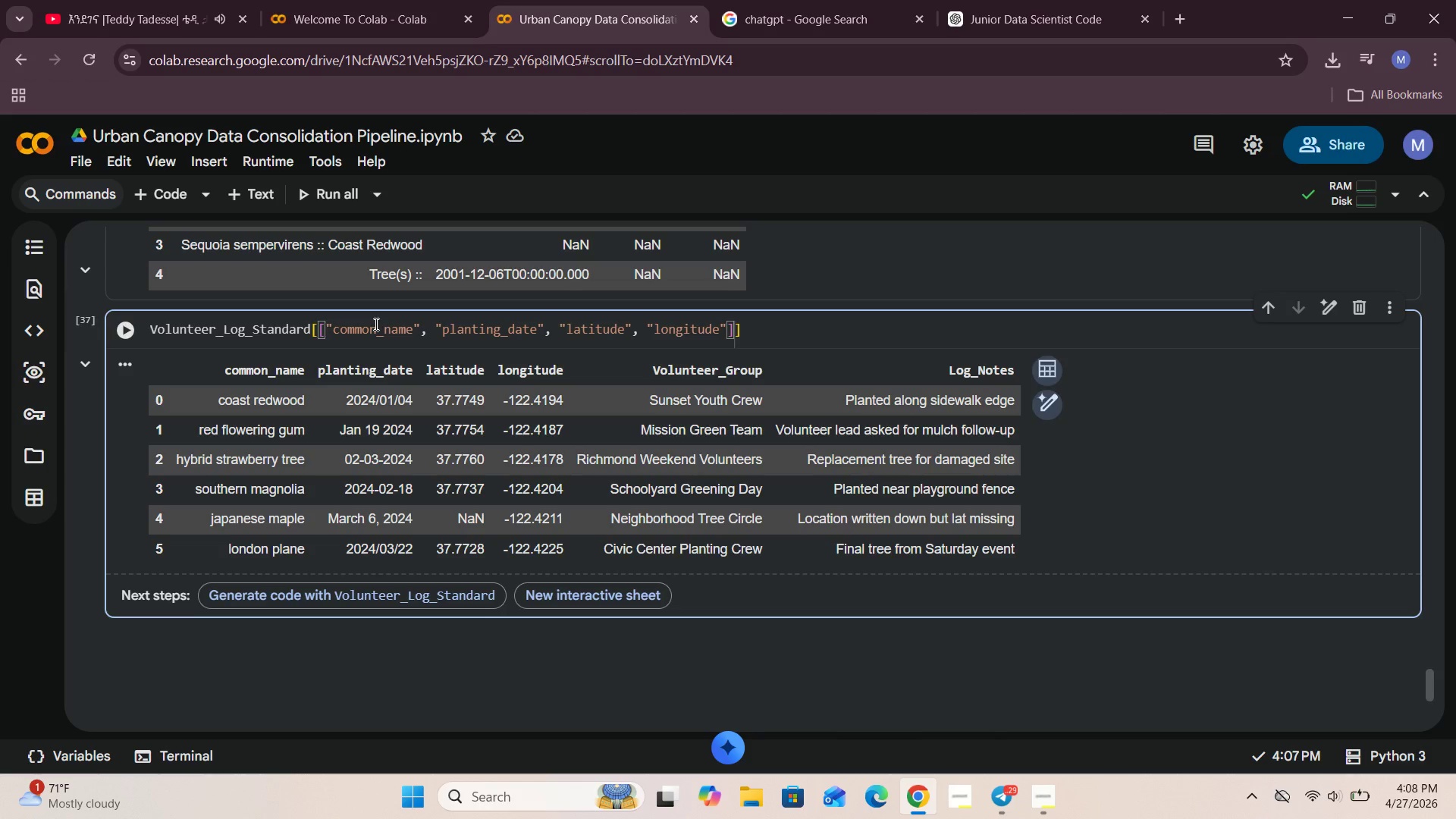 
key(ArrowRight)
 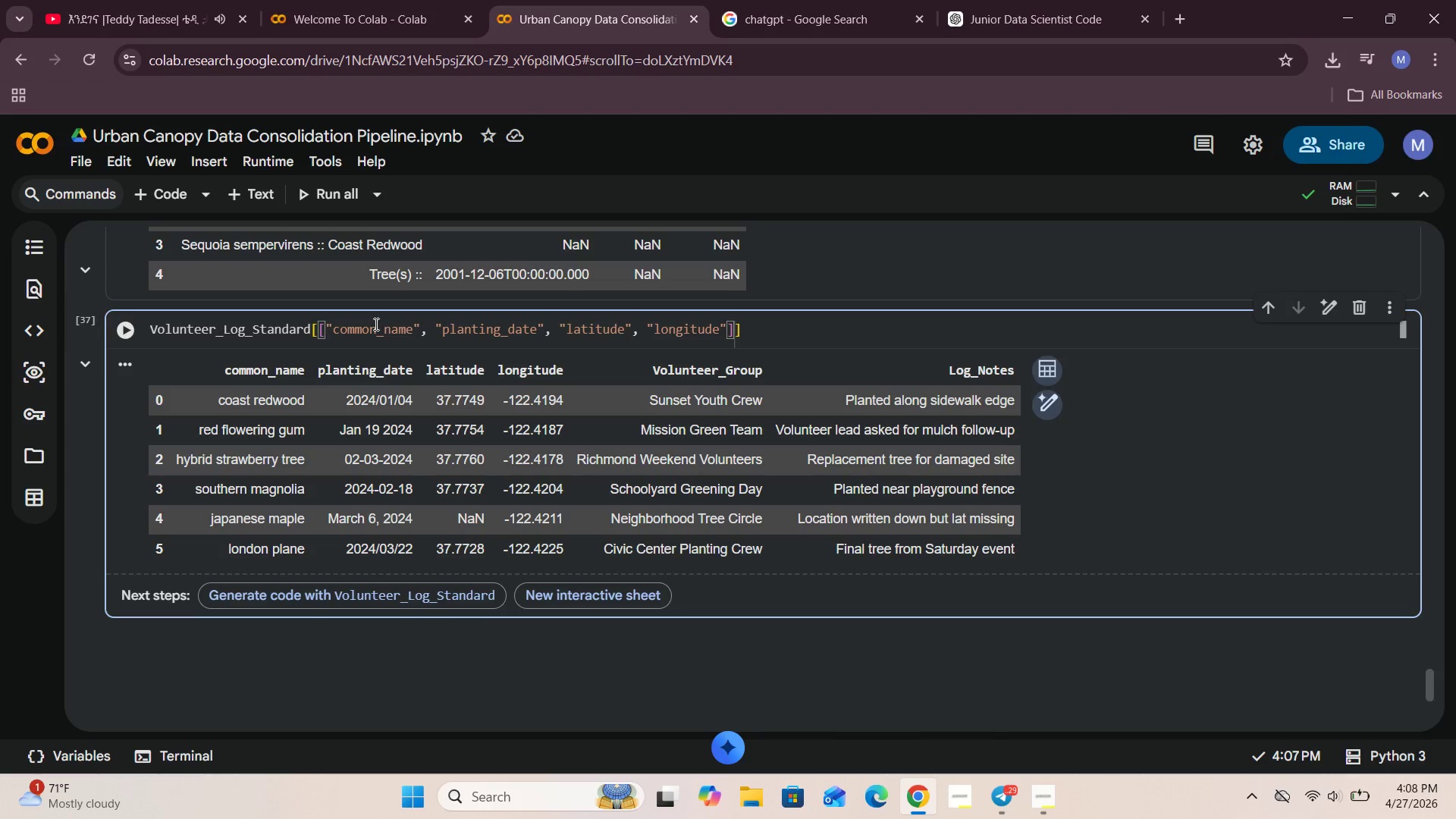 
key(ArrowRight)
 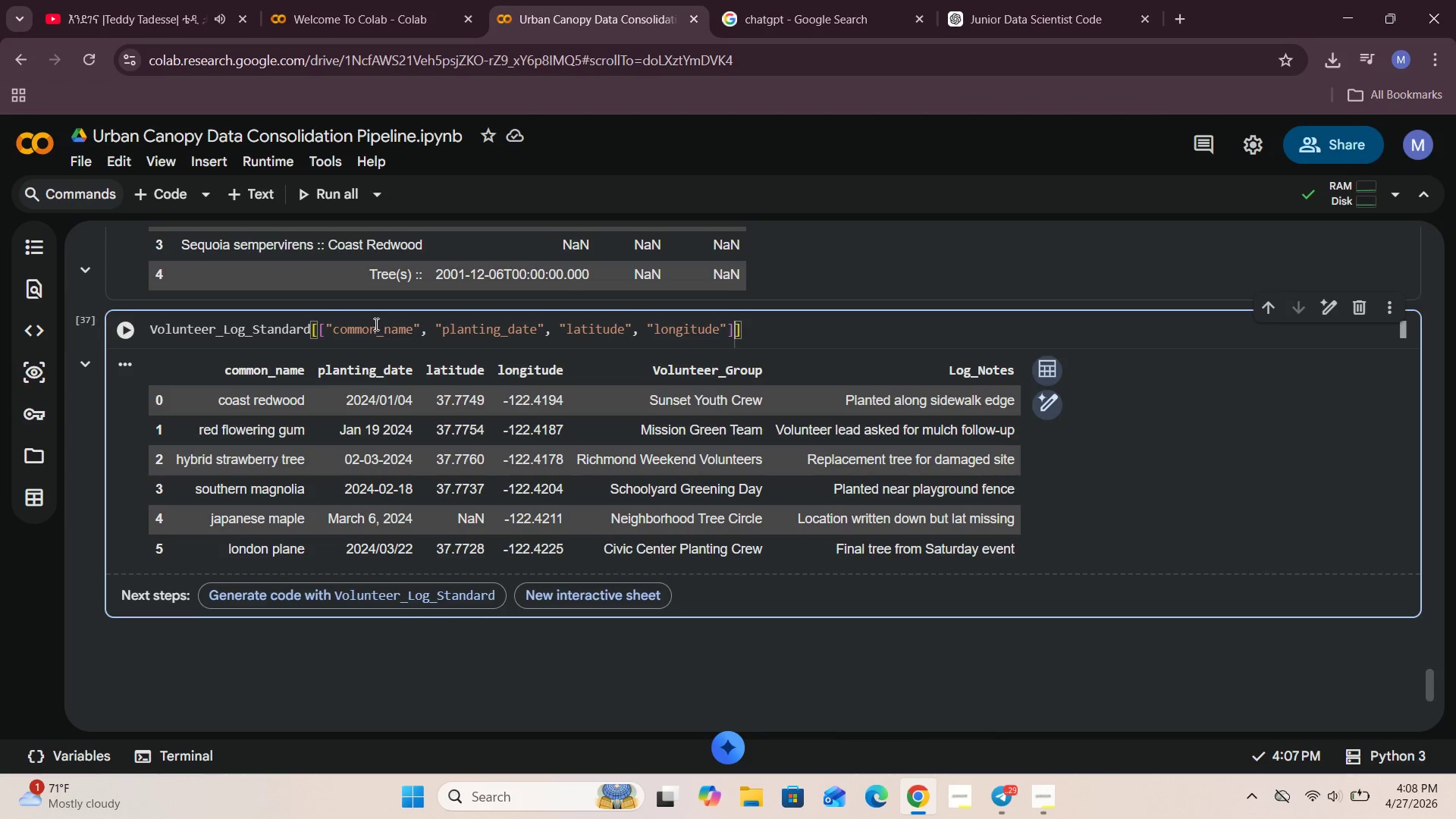 
key(ArrowRight)
 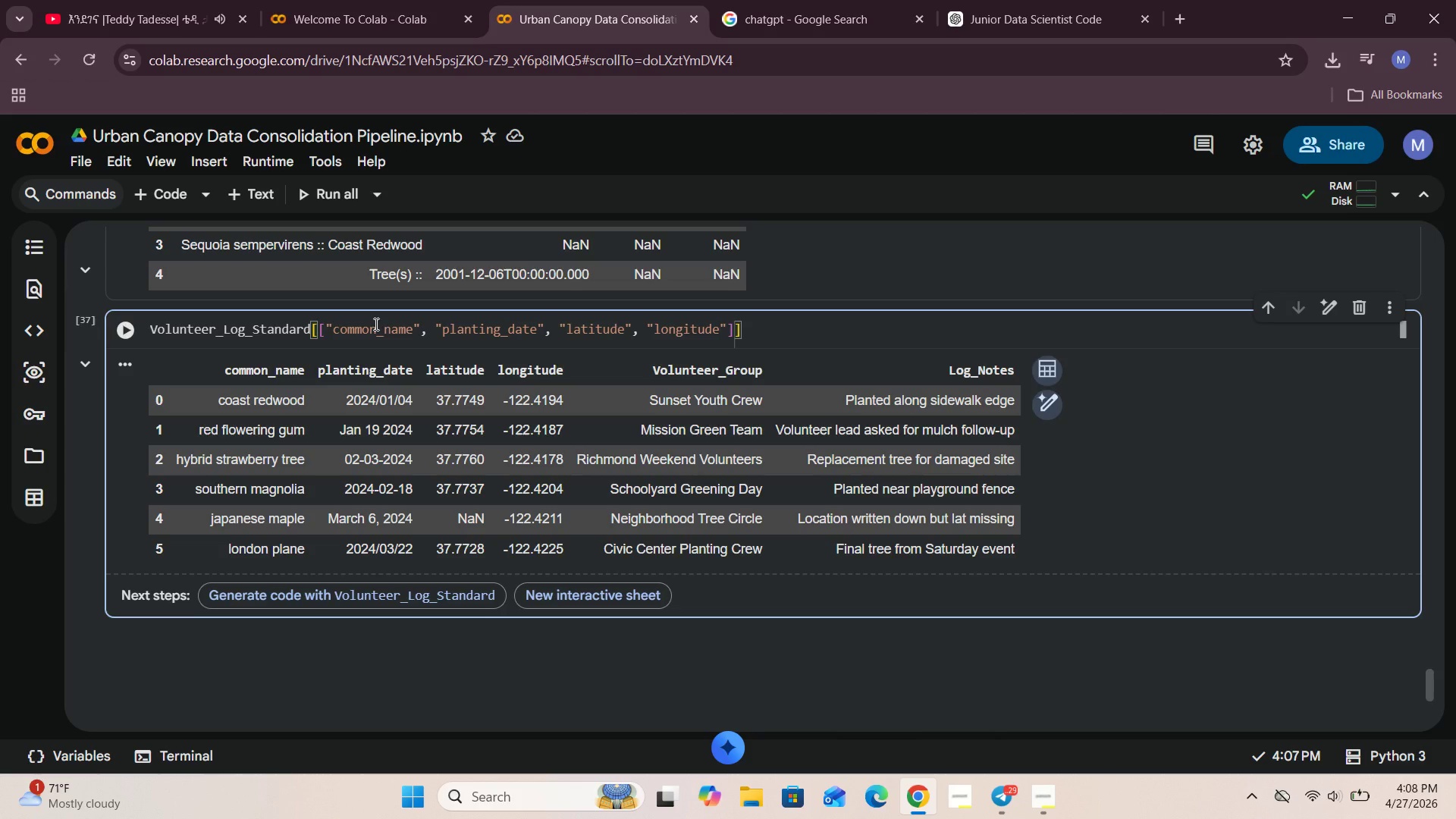 
type(.head()
 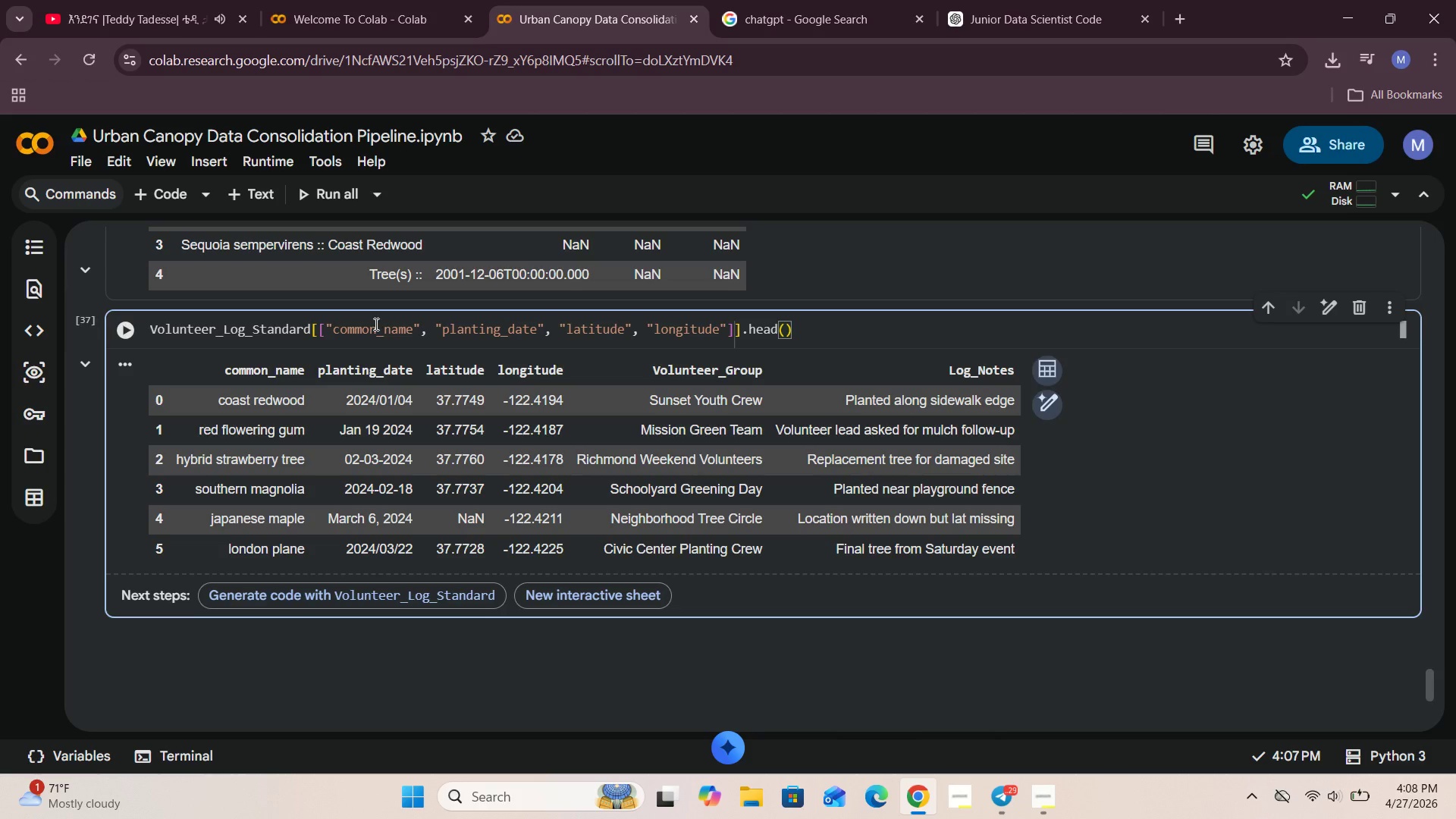 
left_click([138, 334])
 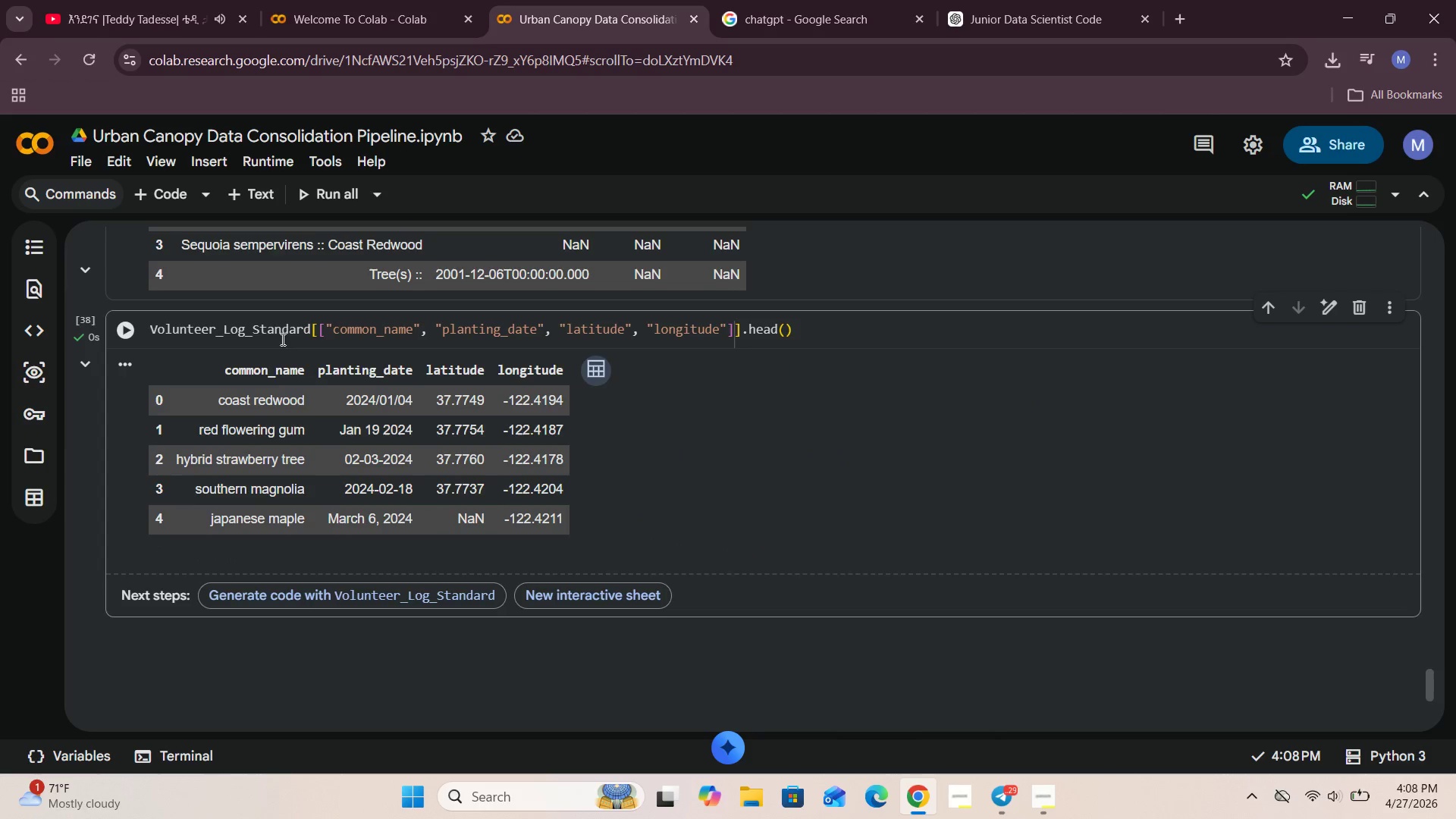 
scroll: coordinate [284, 344], scroll_direction: down, amount: 1.0
 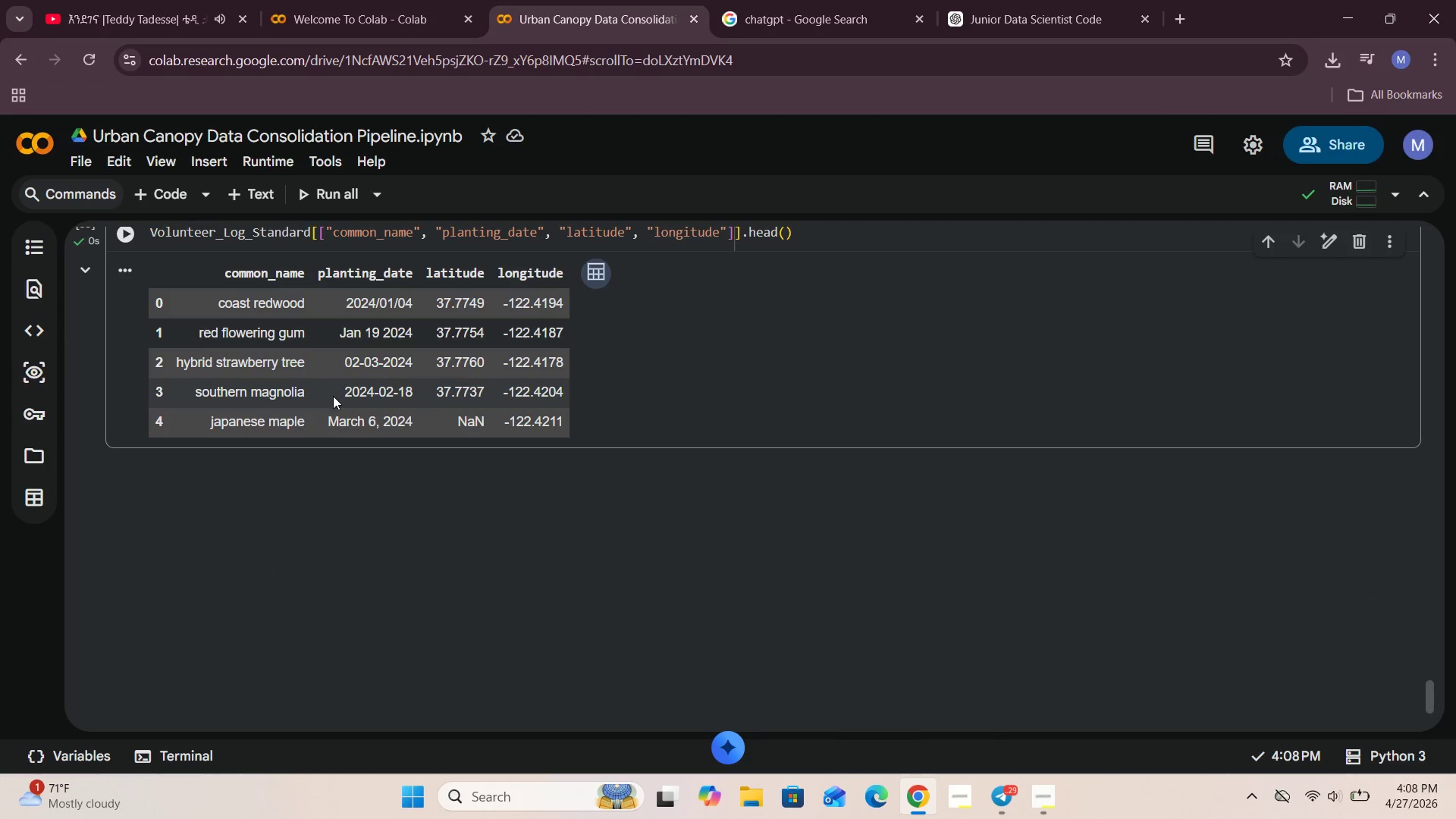 
scroll: coordinate [337, 425], scroll_direction: up, amount: 11.0
 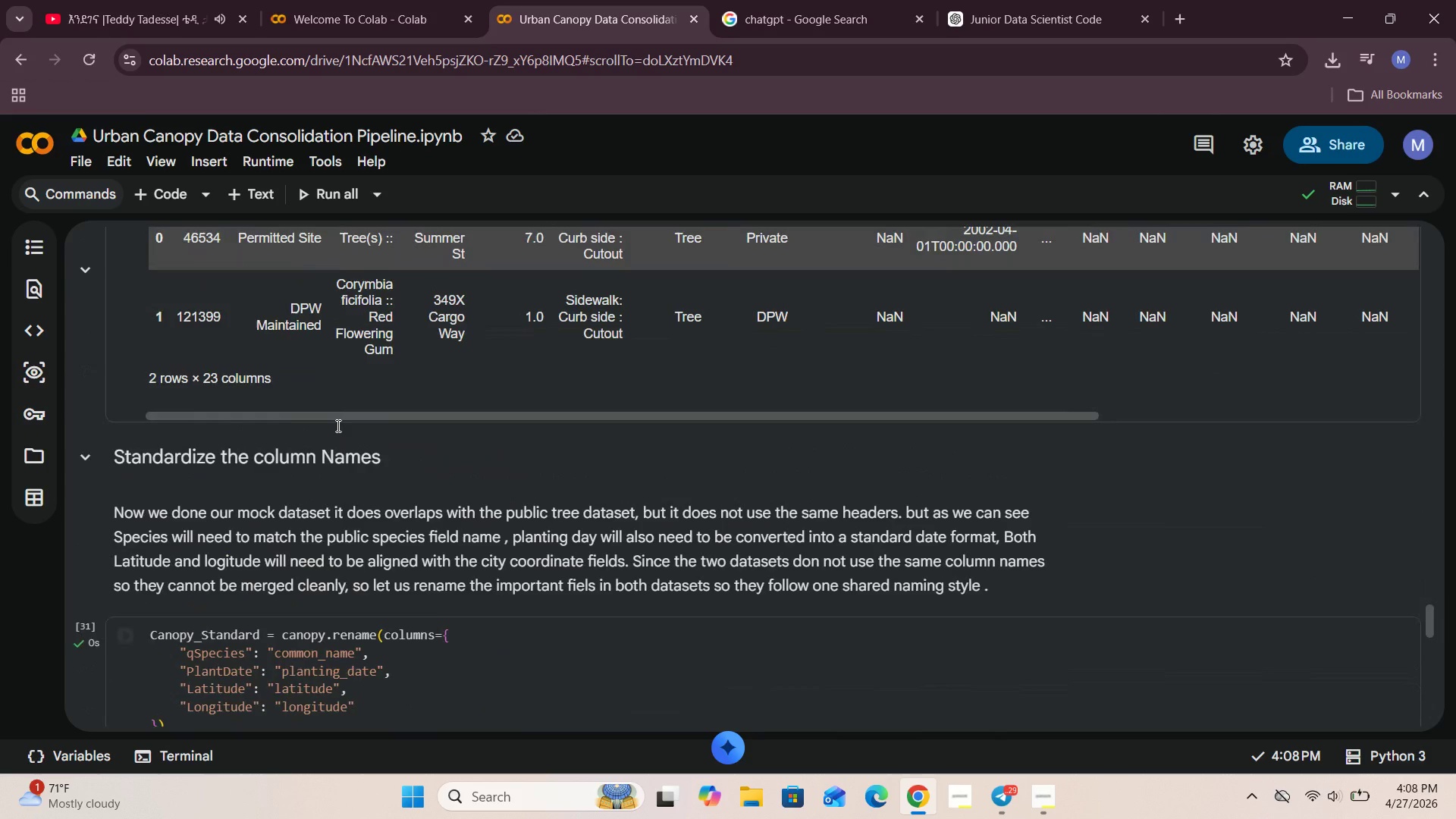 
scroll: coordinate [337, 425], scroll_direction: down, amount: 7.0
 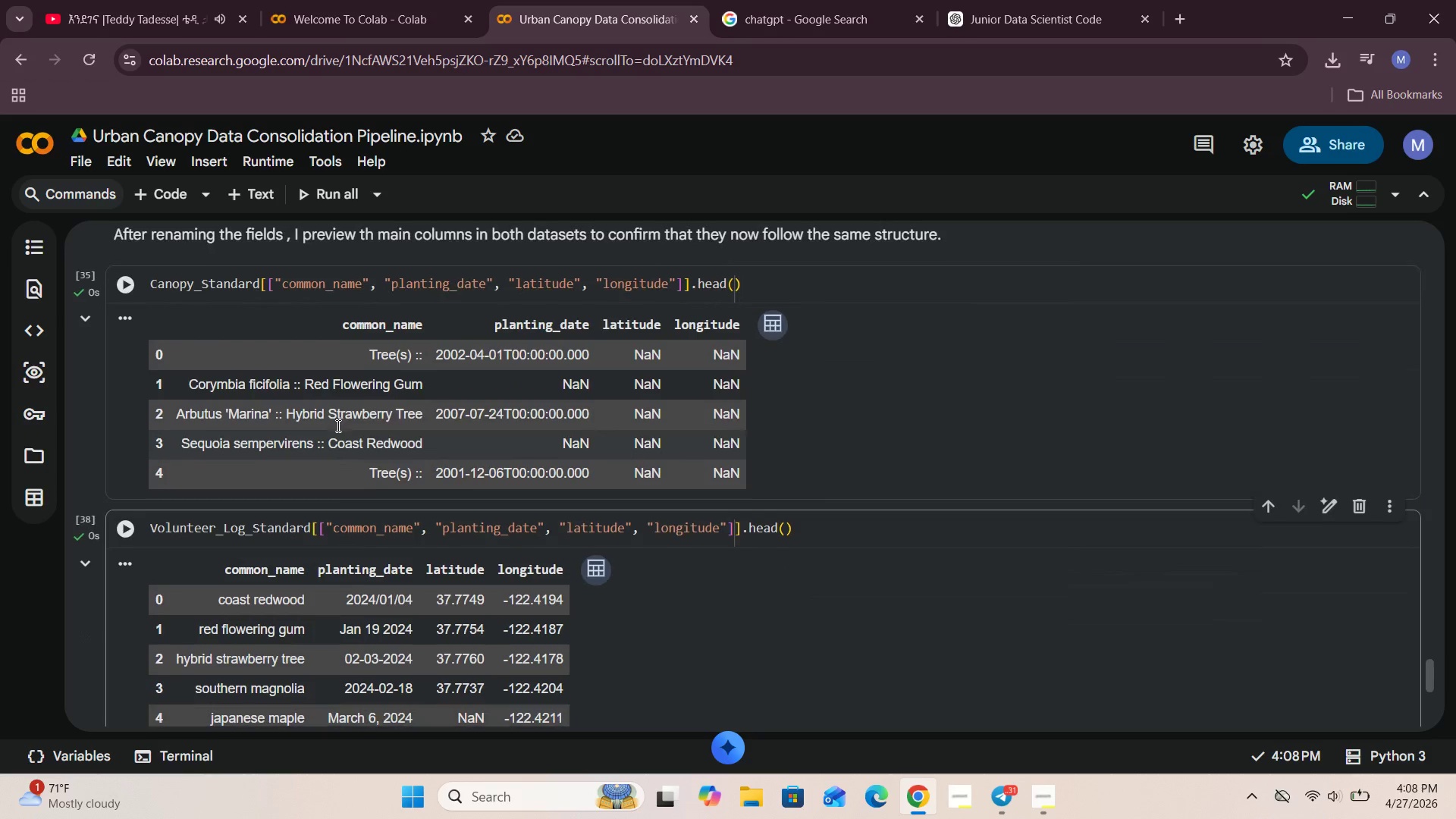 
scroll: coordinate [337, 425], scroll_direction: none, amount: 0.0
 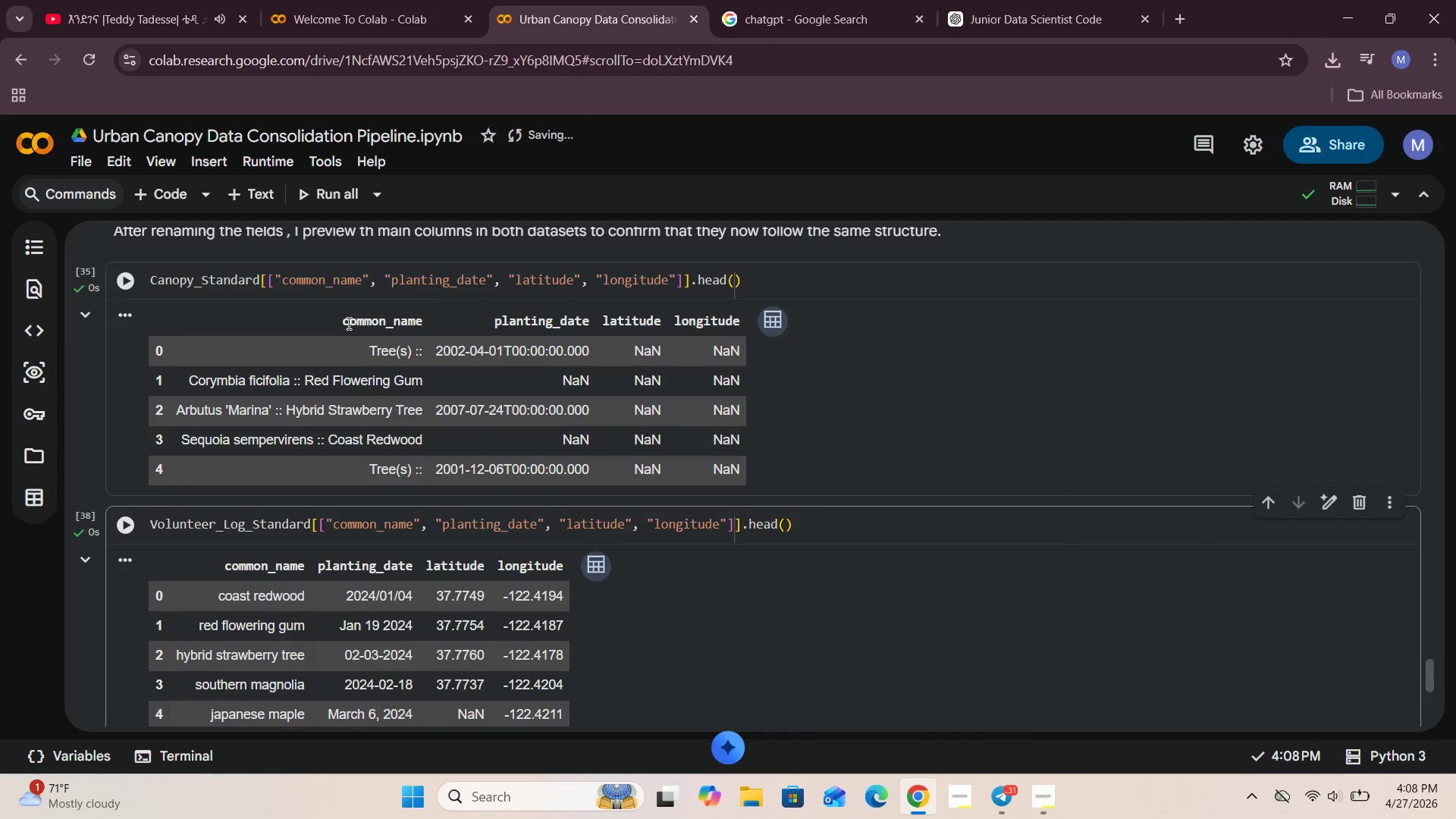 
left_click_drag(start_coordinate=[345, 322], to_coordinate=[419, 322])
 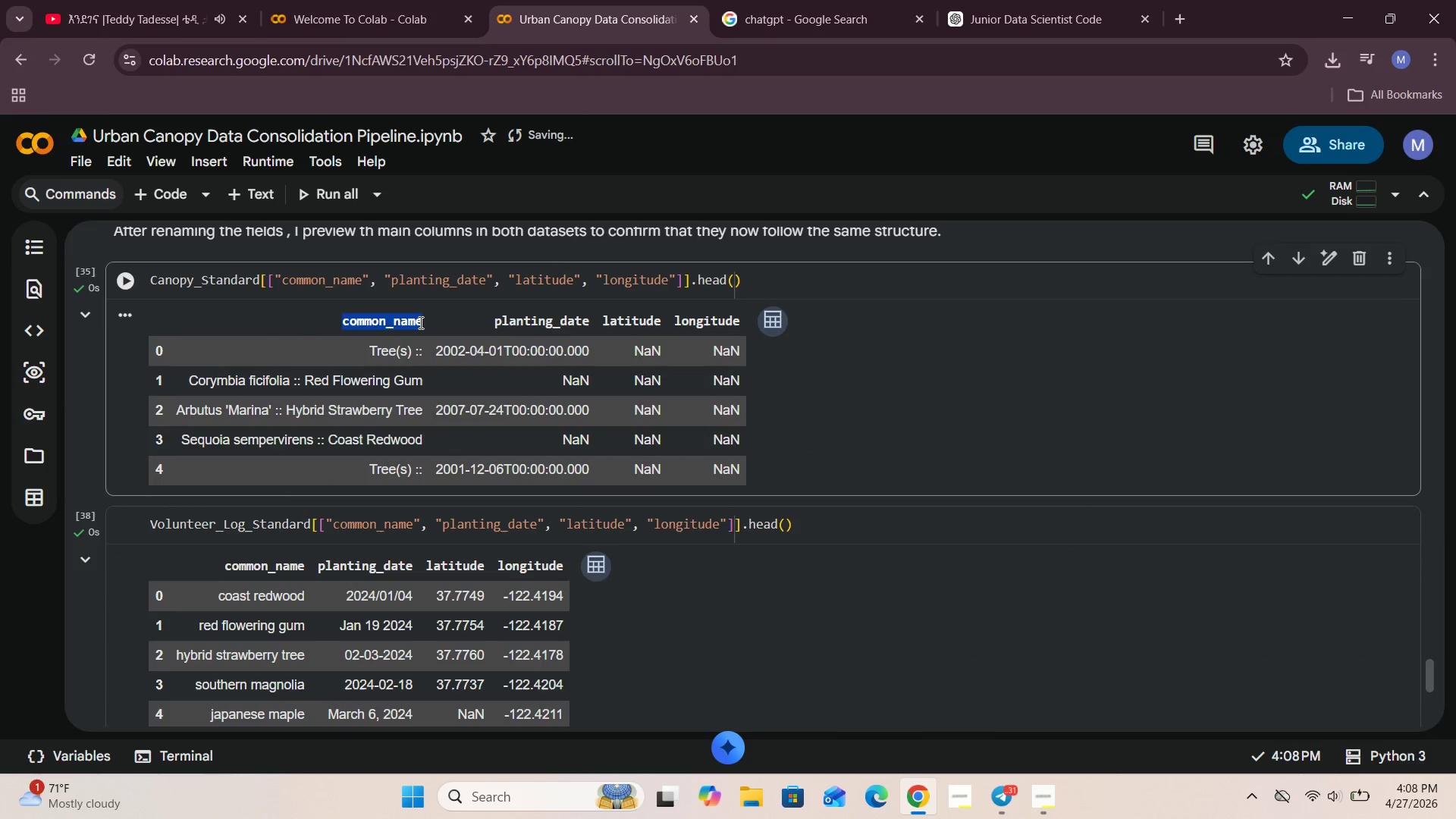 
left_click([419, 322])
 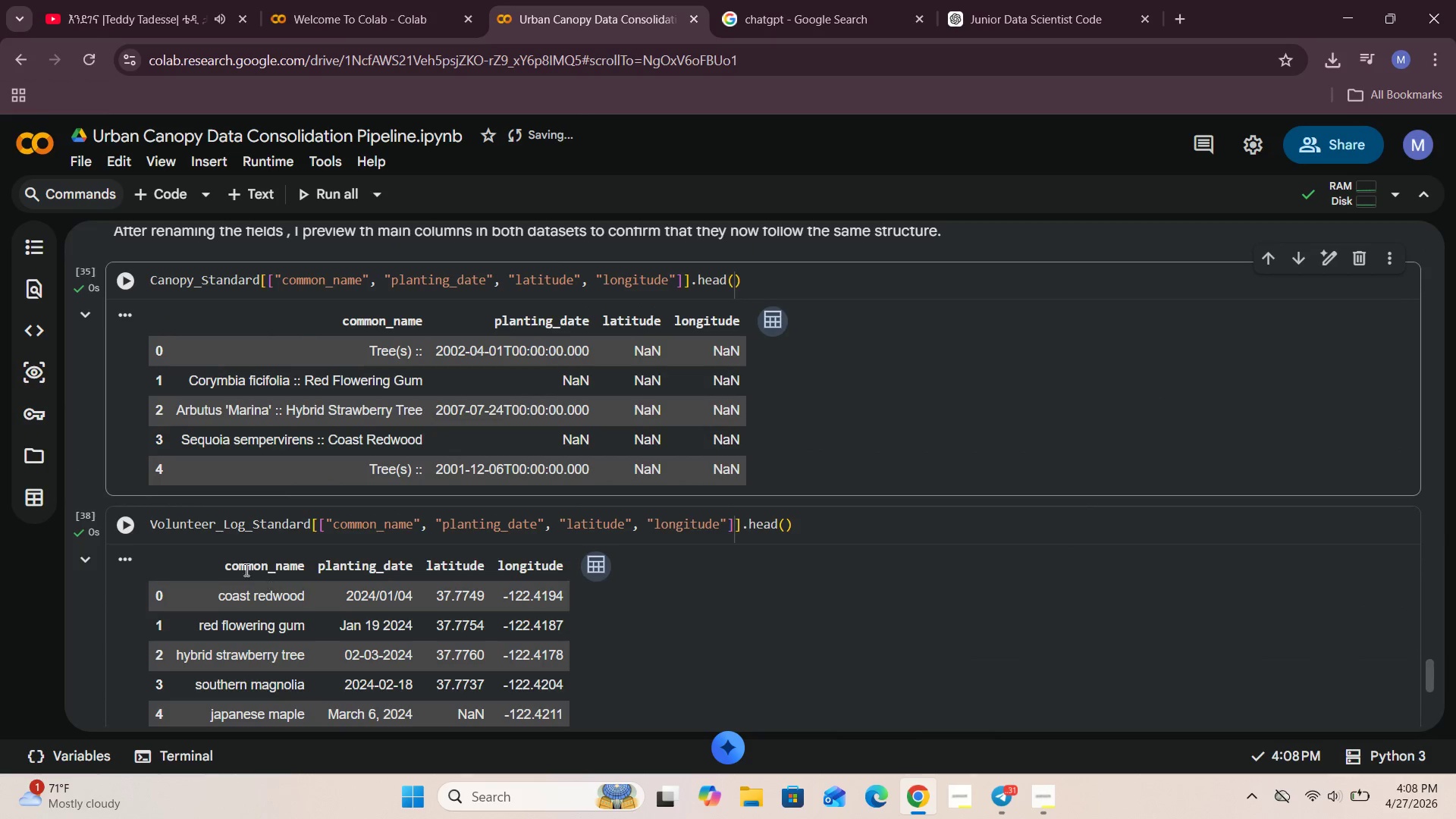 
left_click_drag(start_coordinate=[225, 565], to_coordinate=[300, 570])
 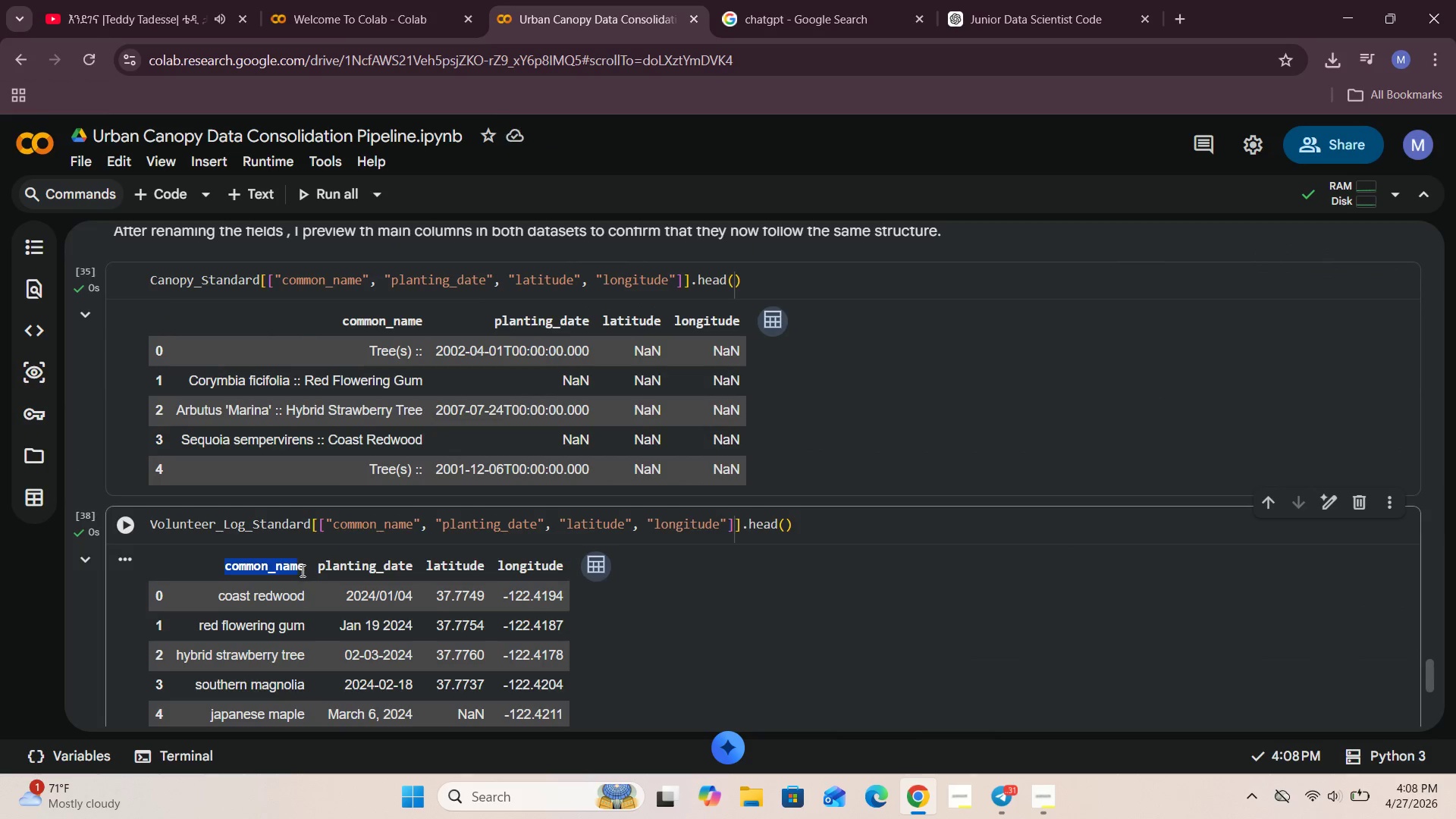 
left_click([301, 570])
 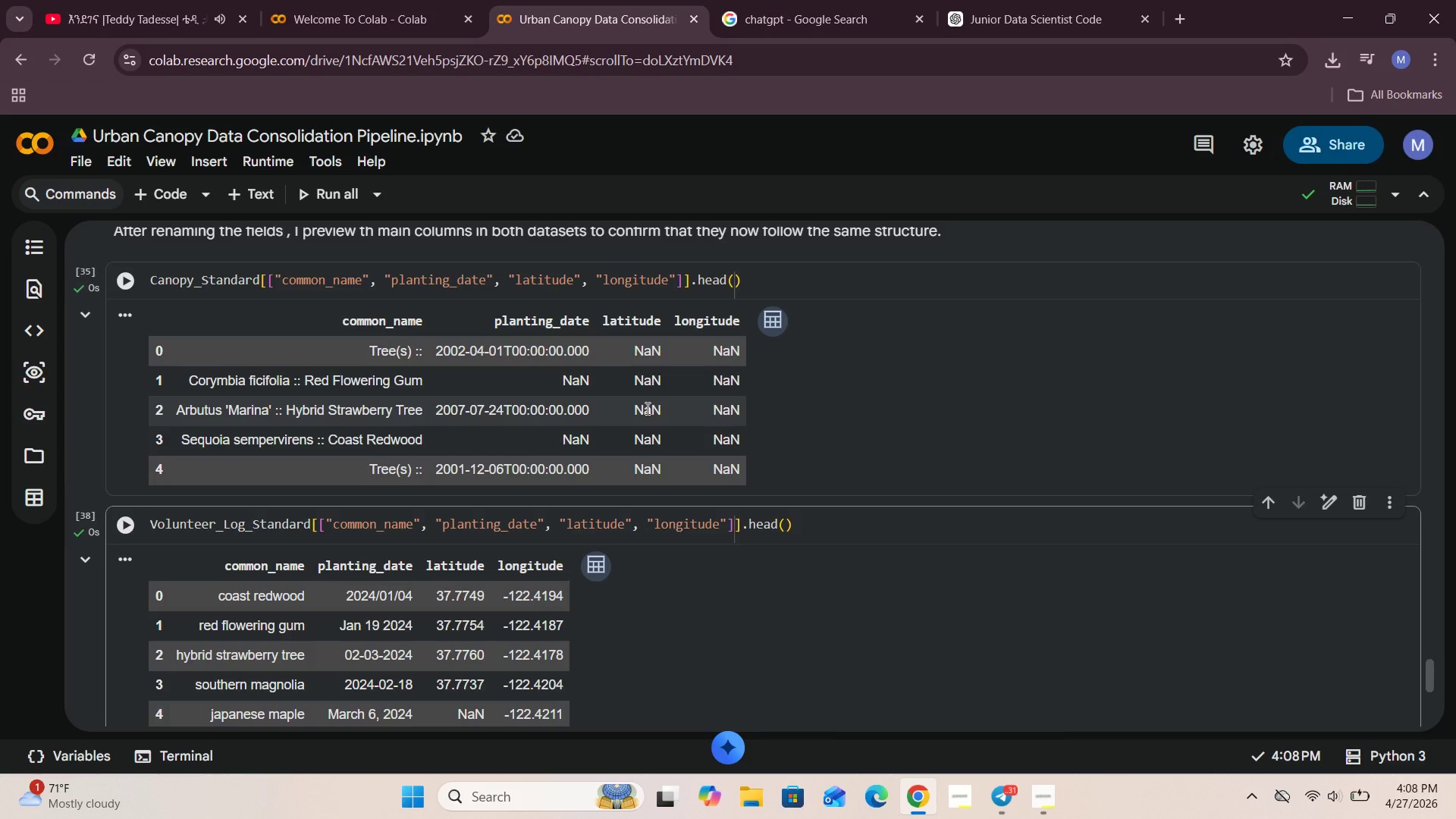 
wait(14.91)
 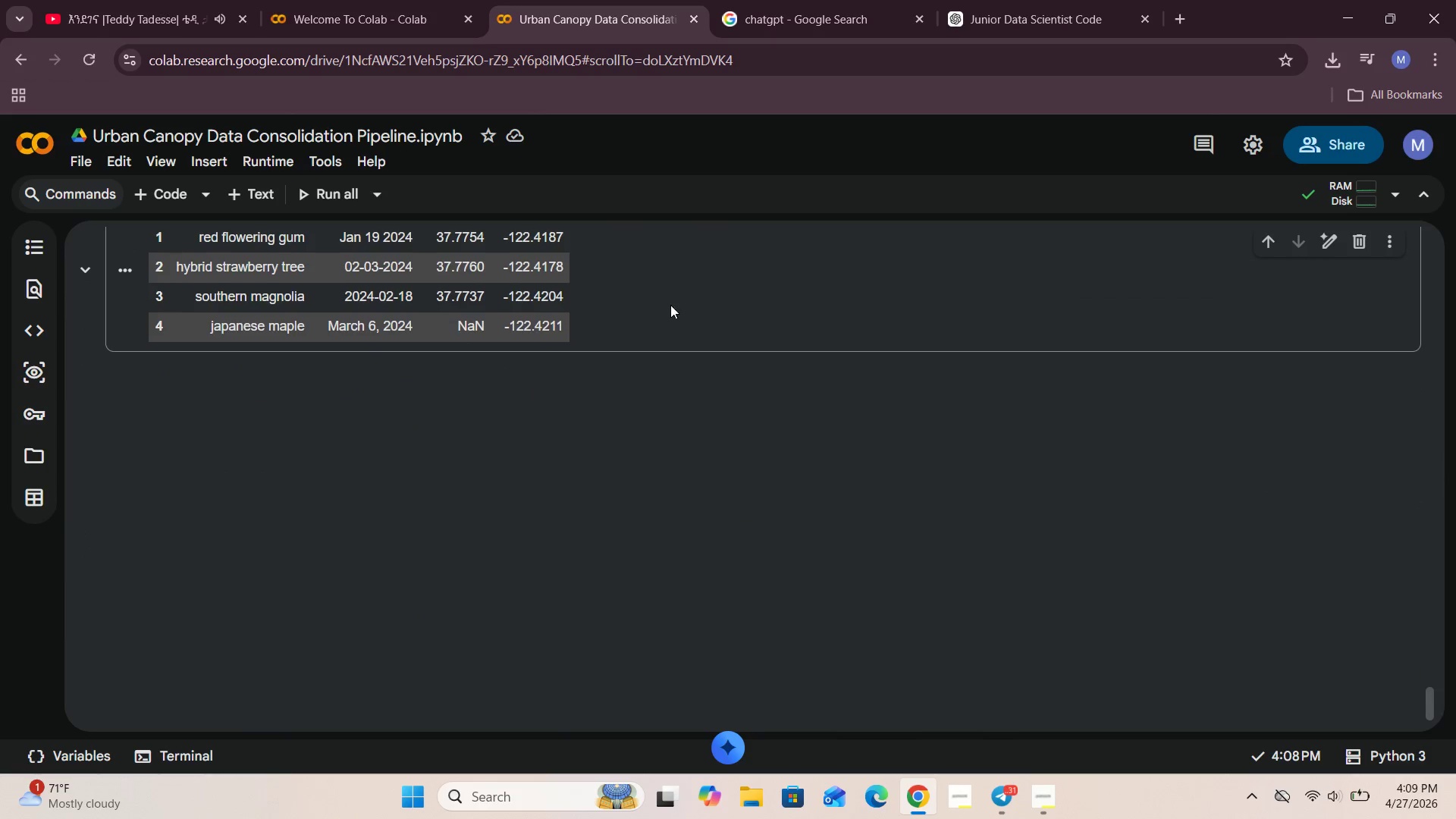 
left_click([654, 262])
 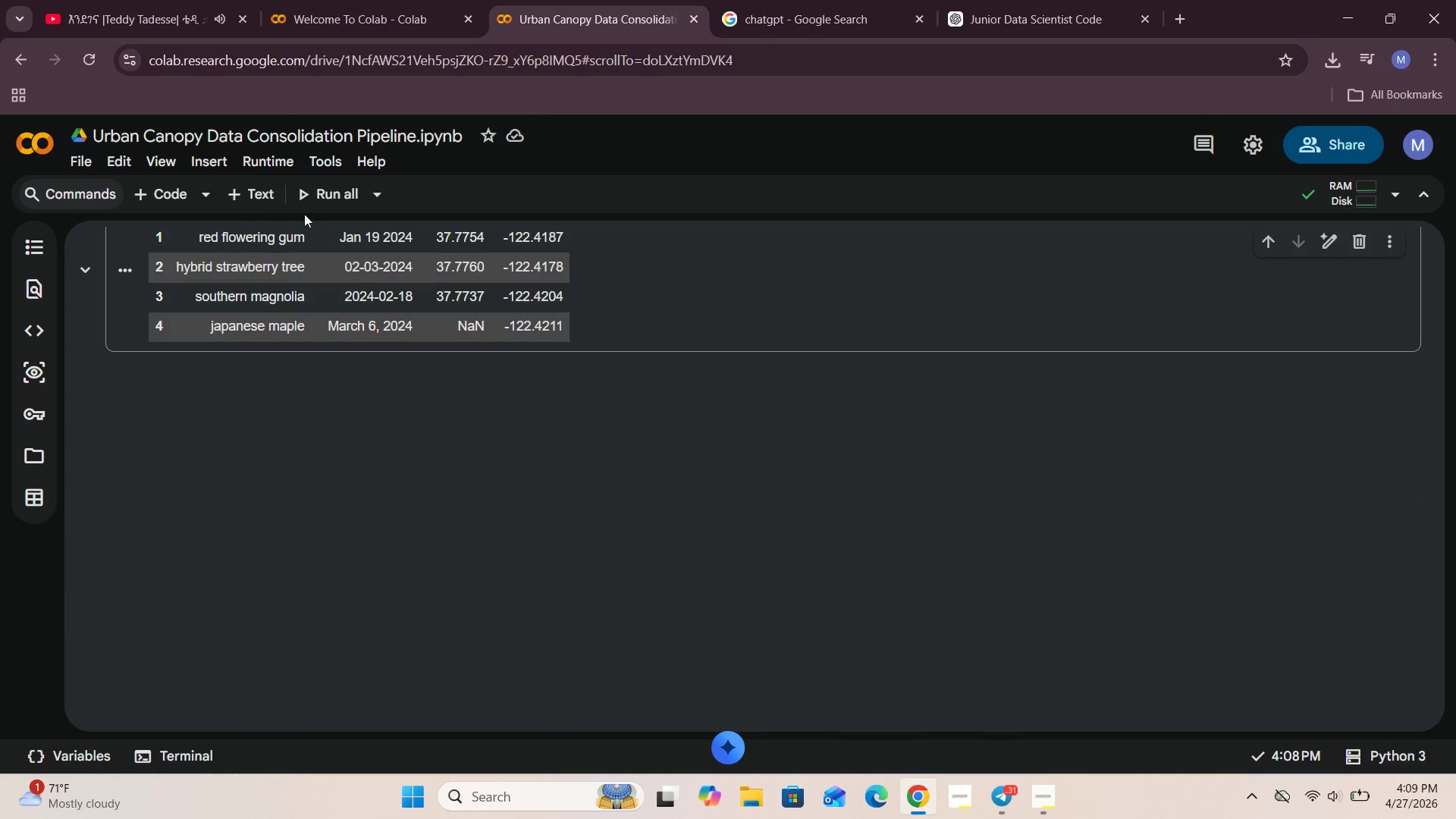 
scroll: coordinate [650, 408], scroll_direction: down, amount: 4.0
 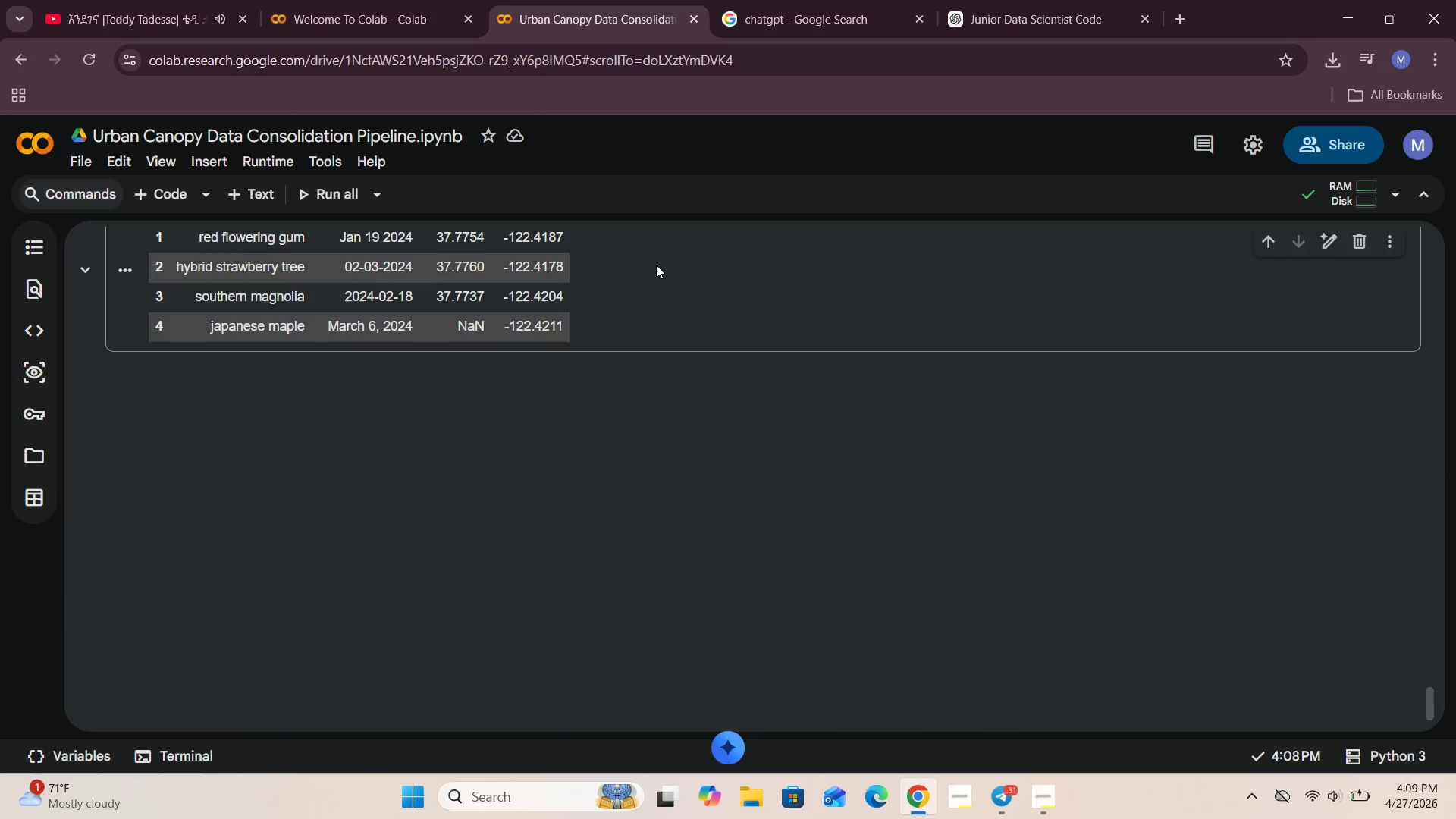 
left_click([253, 200])
 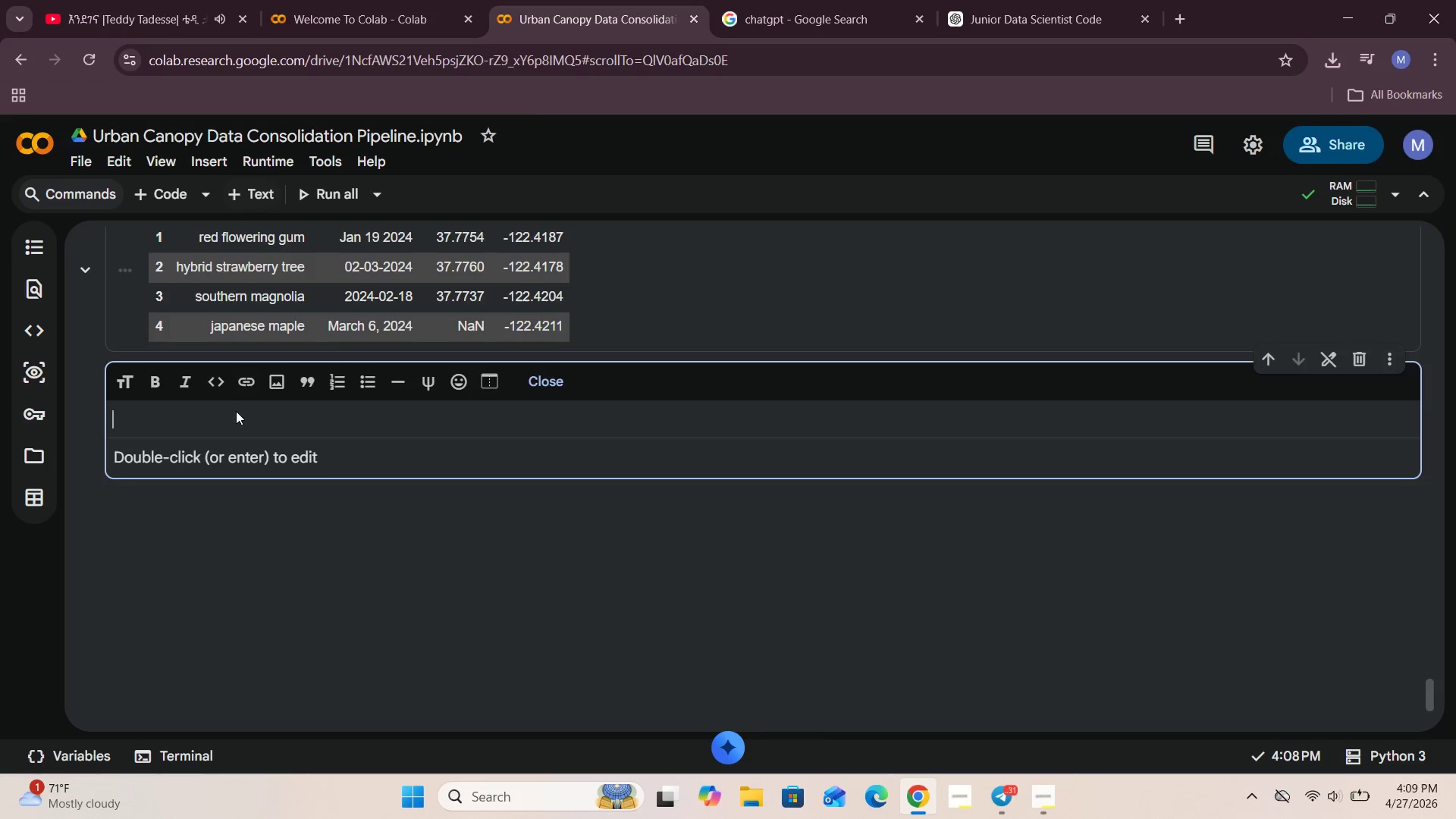 
left_click([224, 422])
 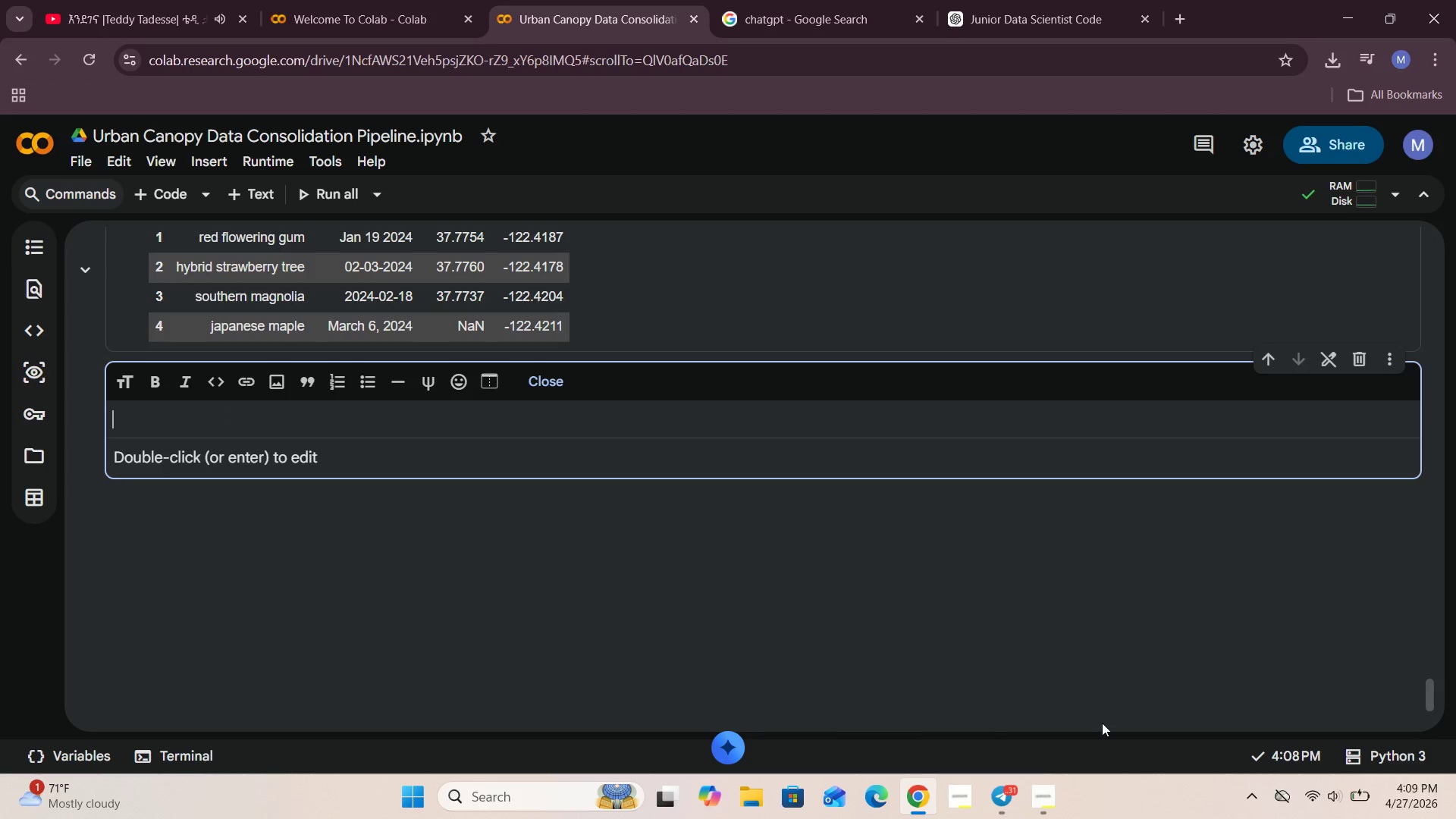 
left_click([1037, 787])